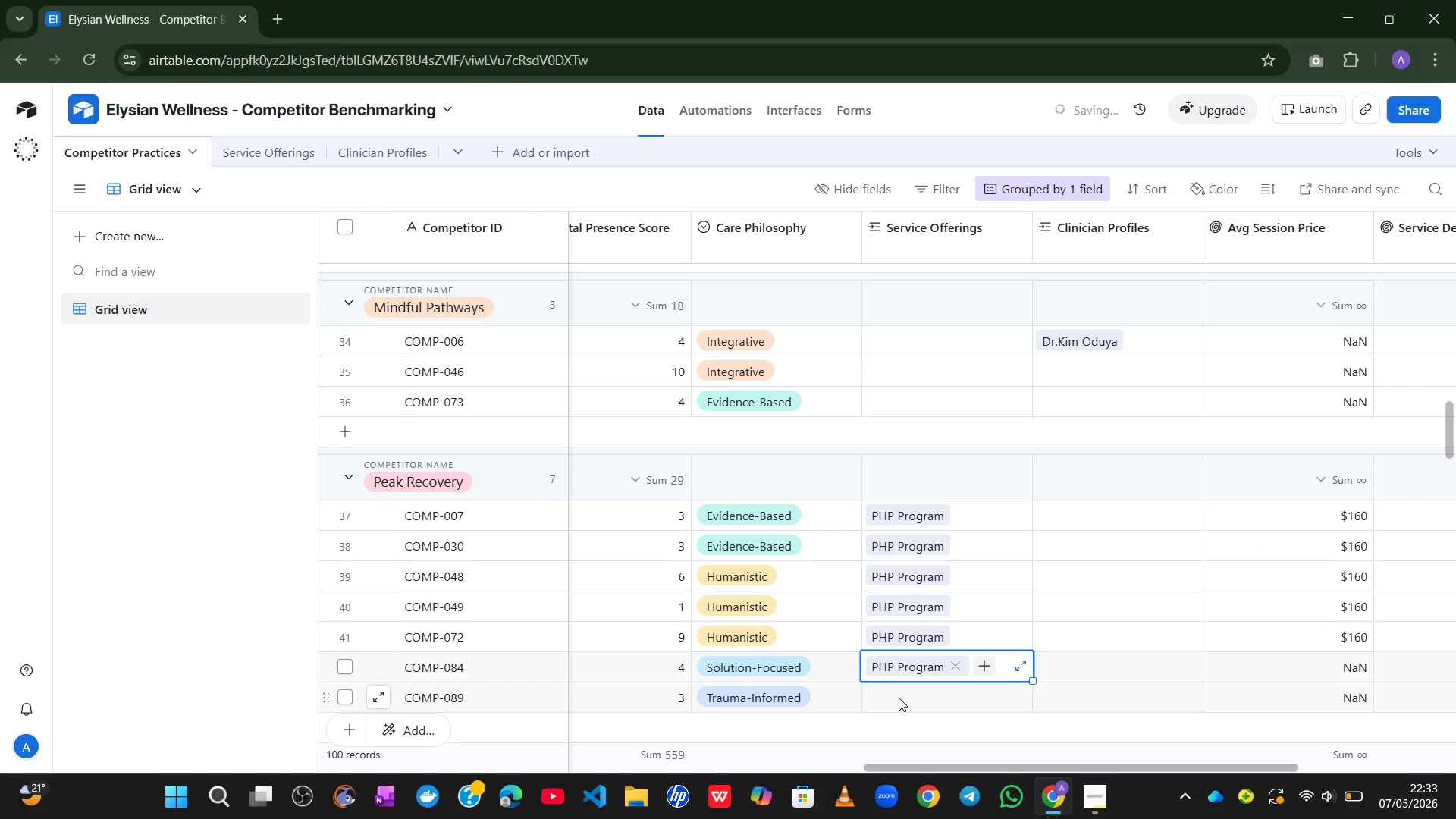 
left_click([898, 695])
 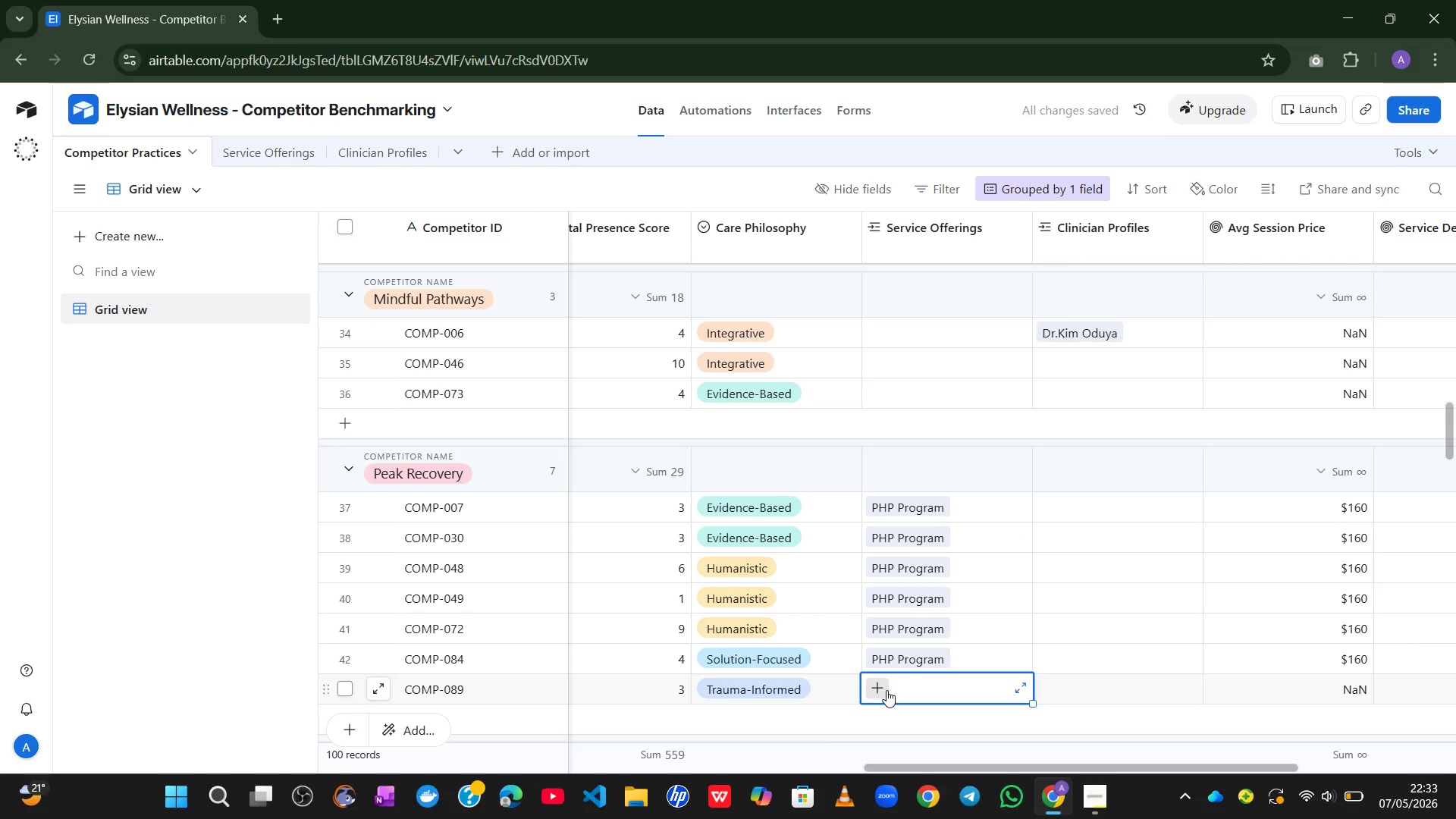 
left_click([886, 690])
 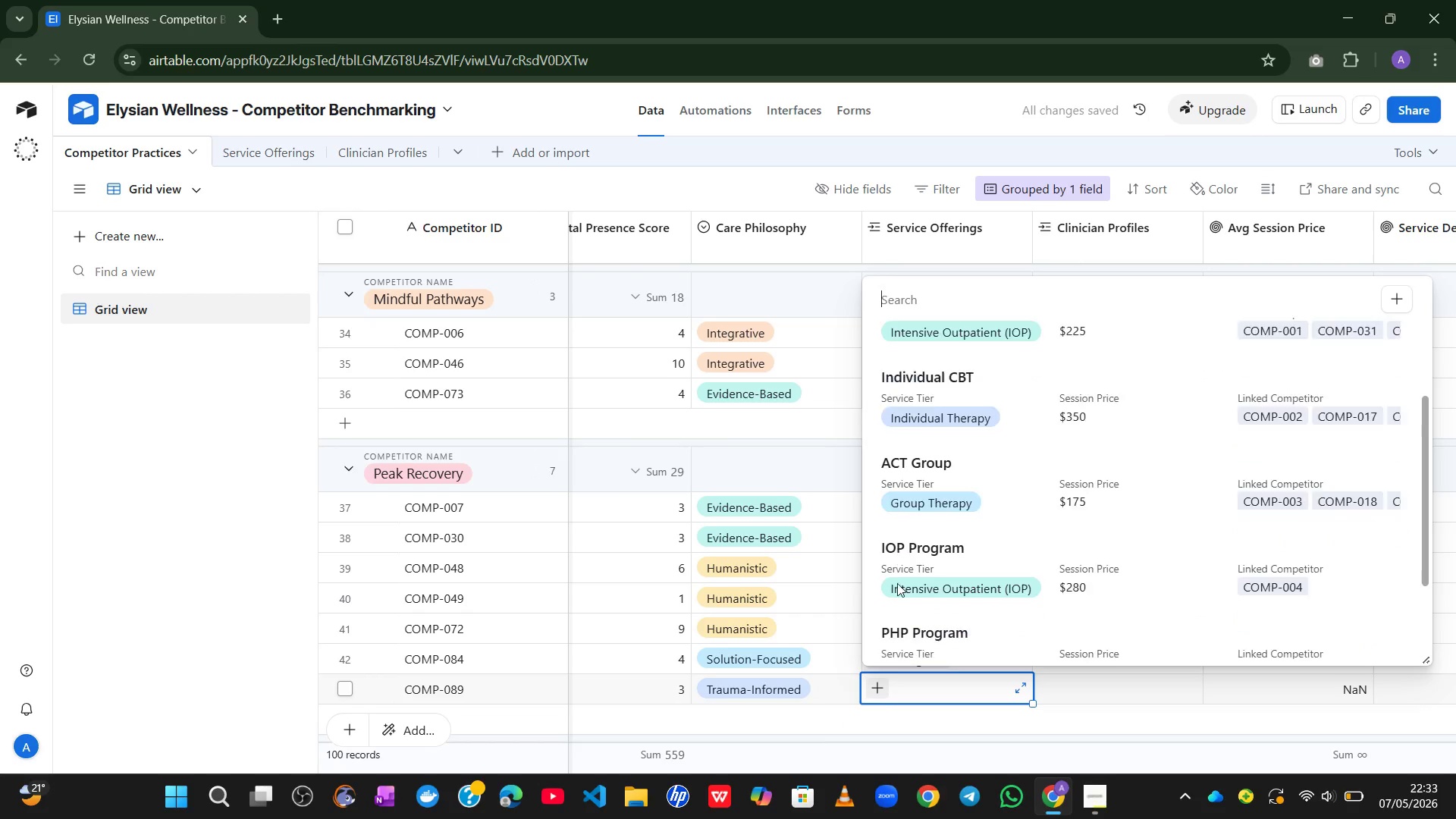 
left_click([897, 583])
 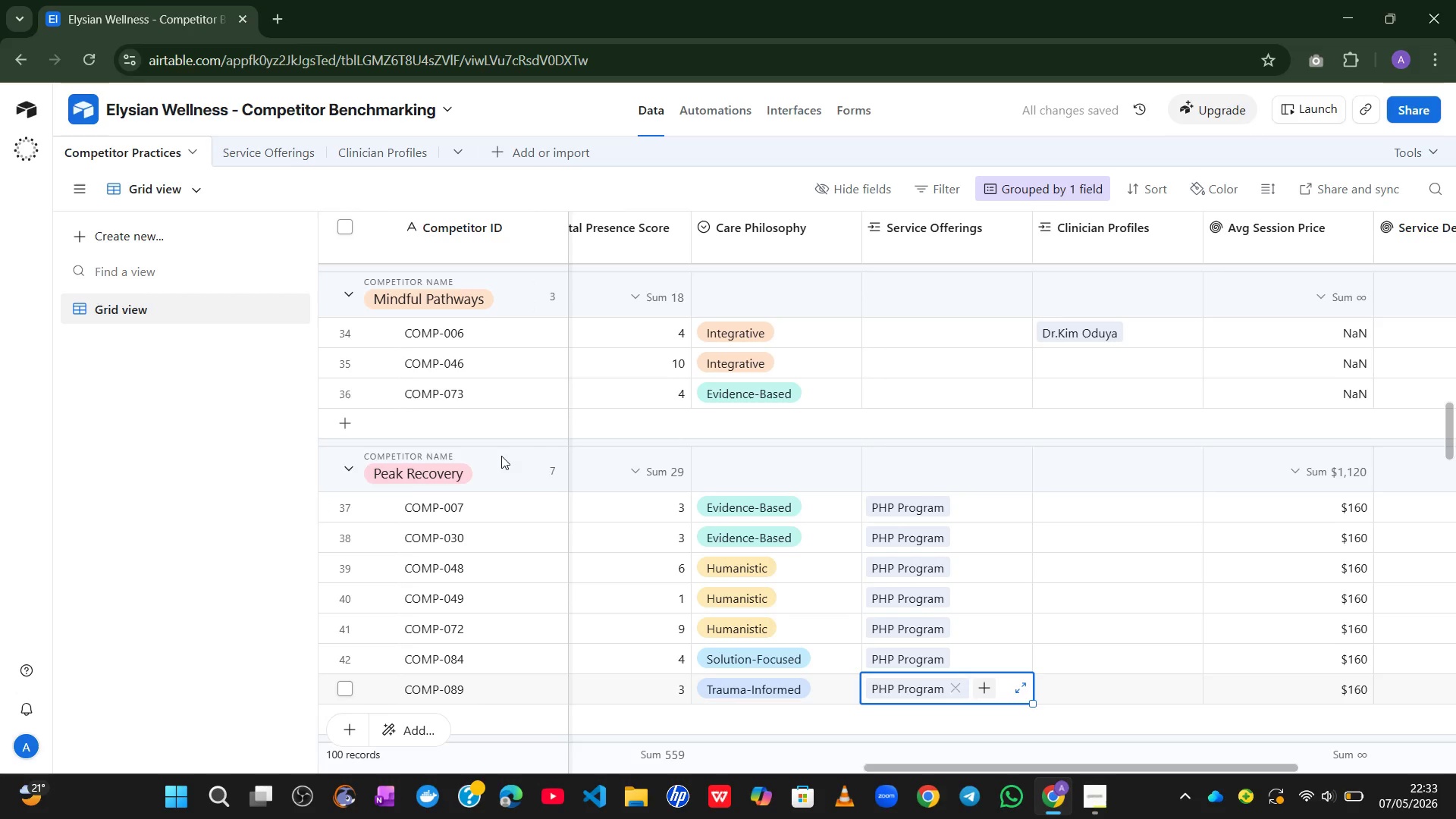 
left_click([218, 538])
 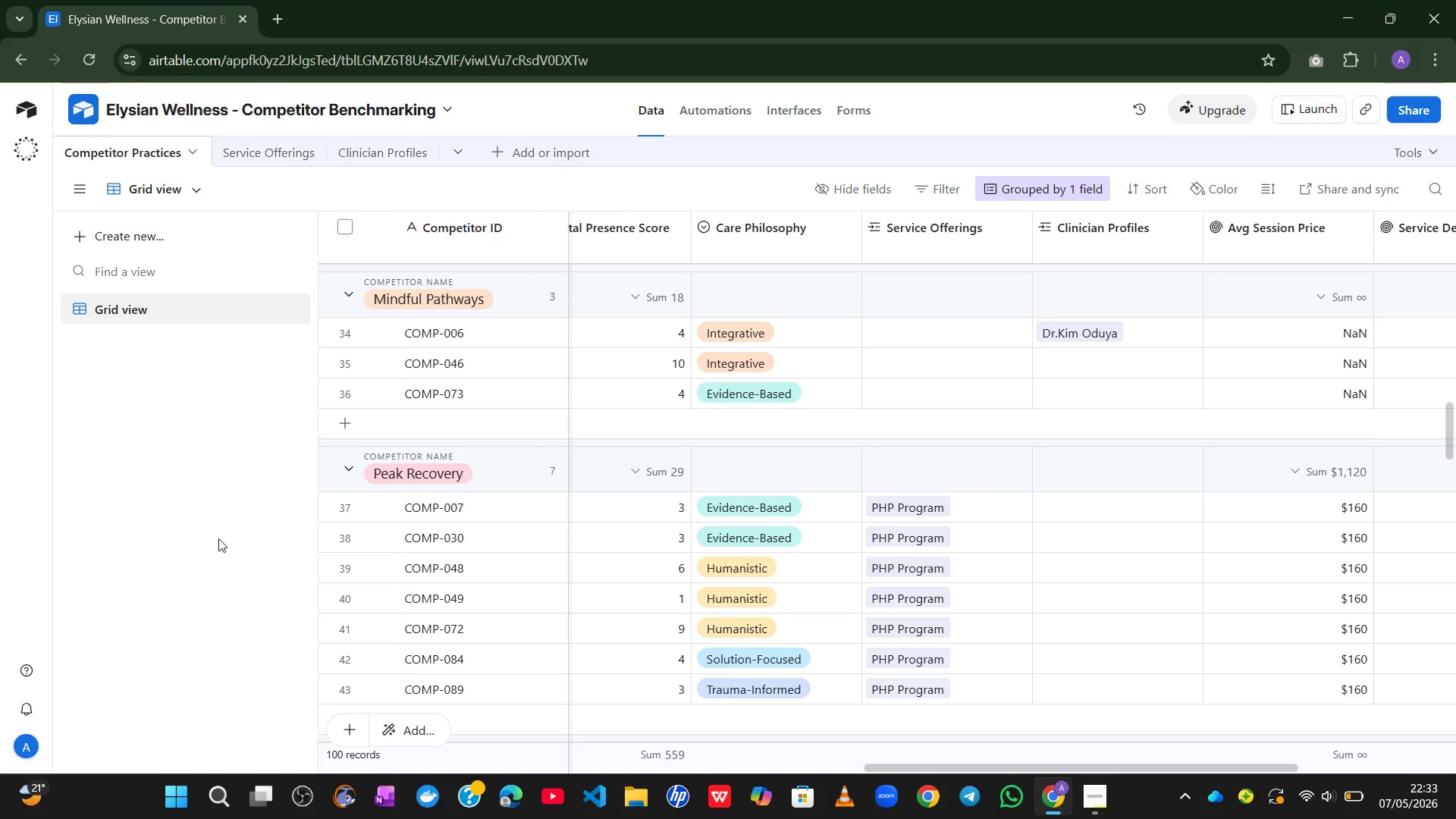 
key(CapsLock)
 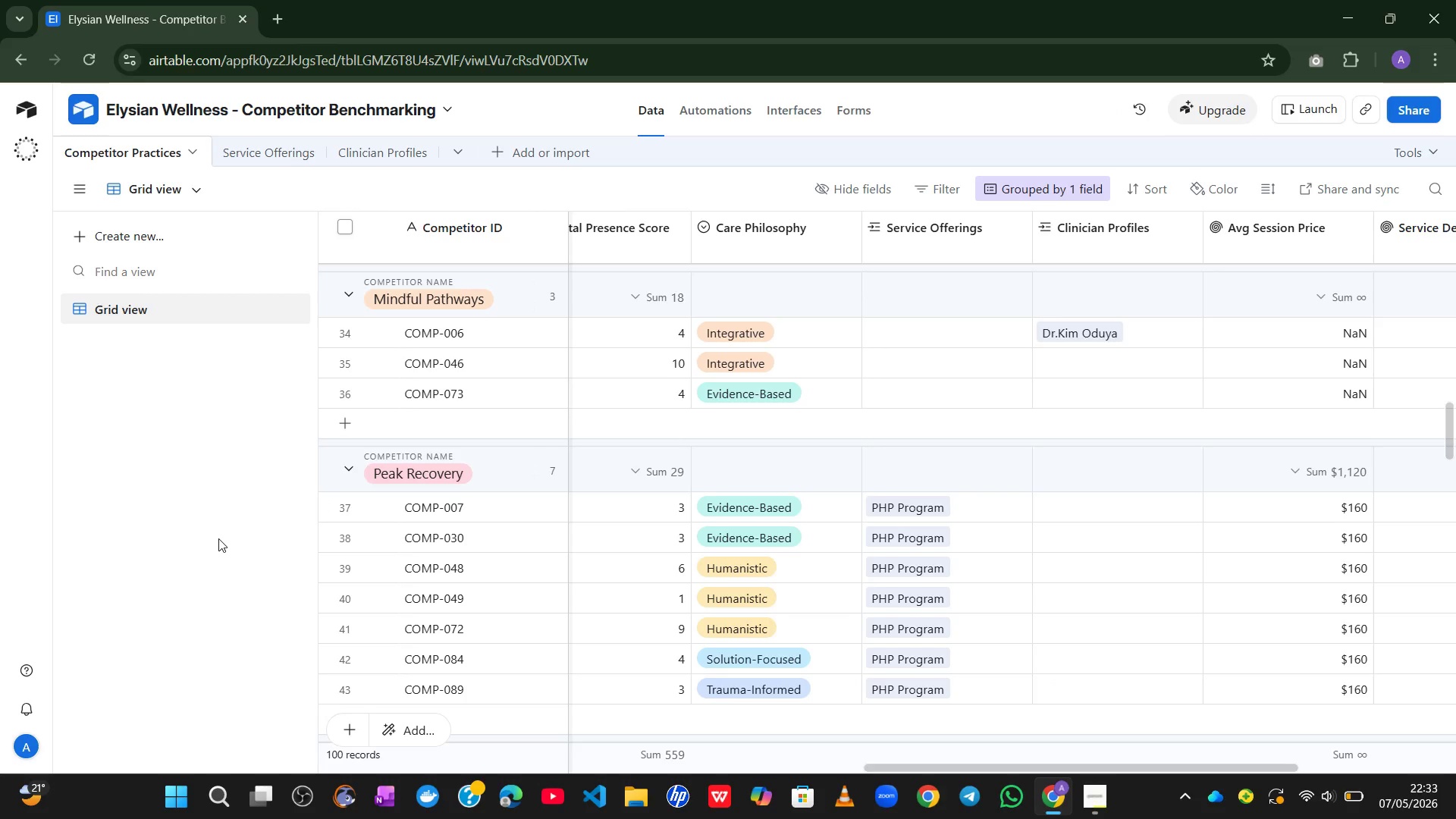 
key(CapsLock)
 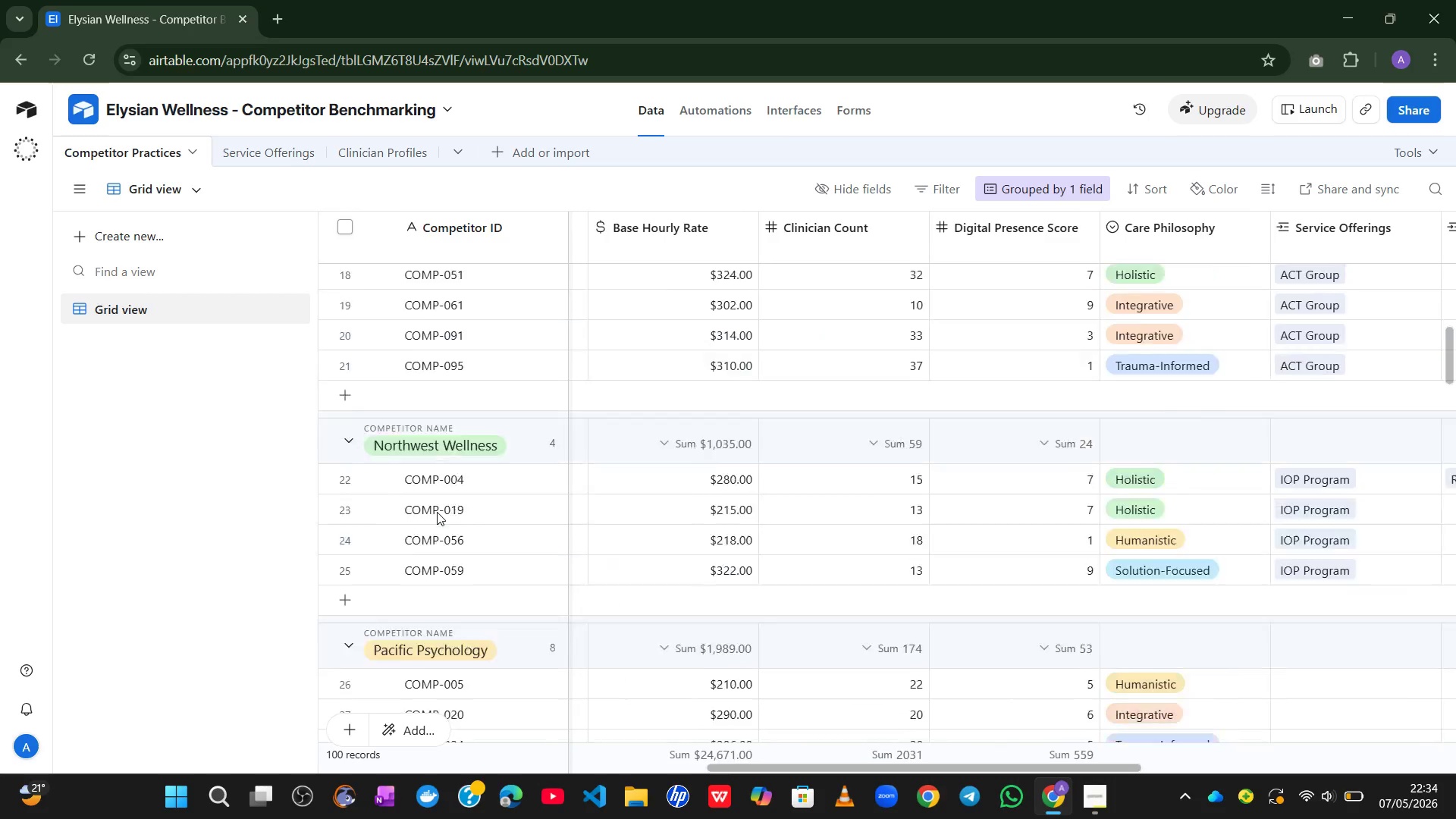 
wait(35.91)
 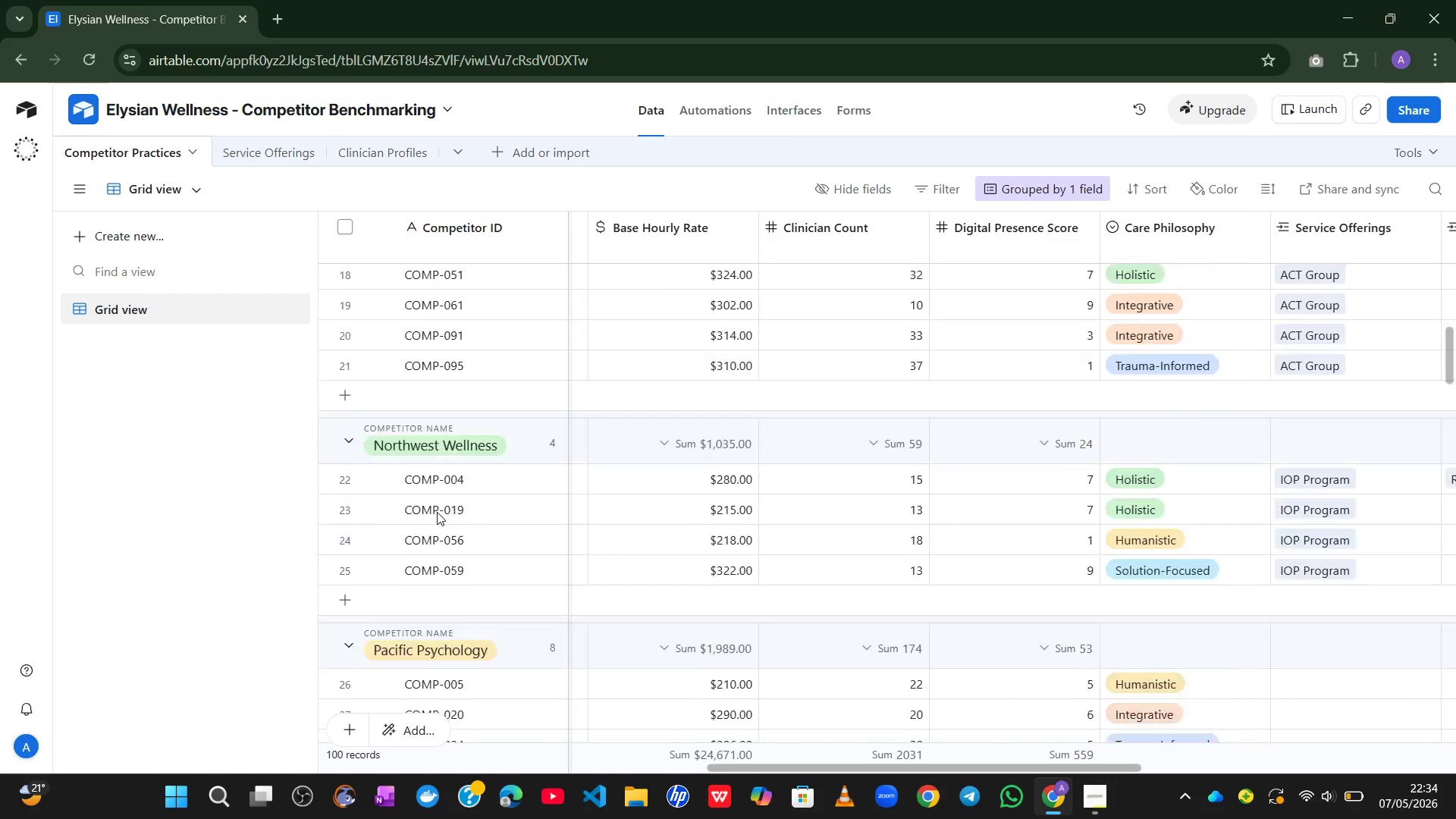 
left_click([962, 359])
 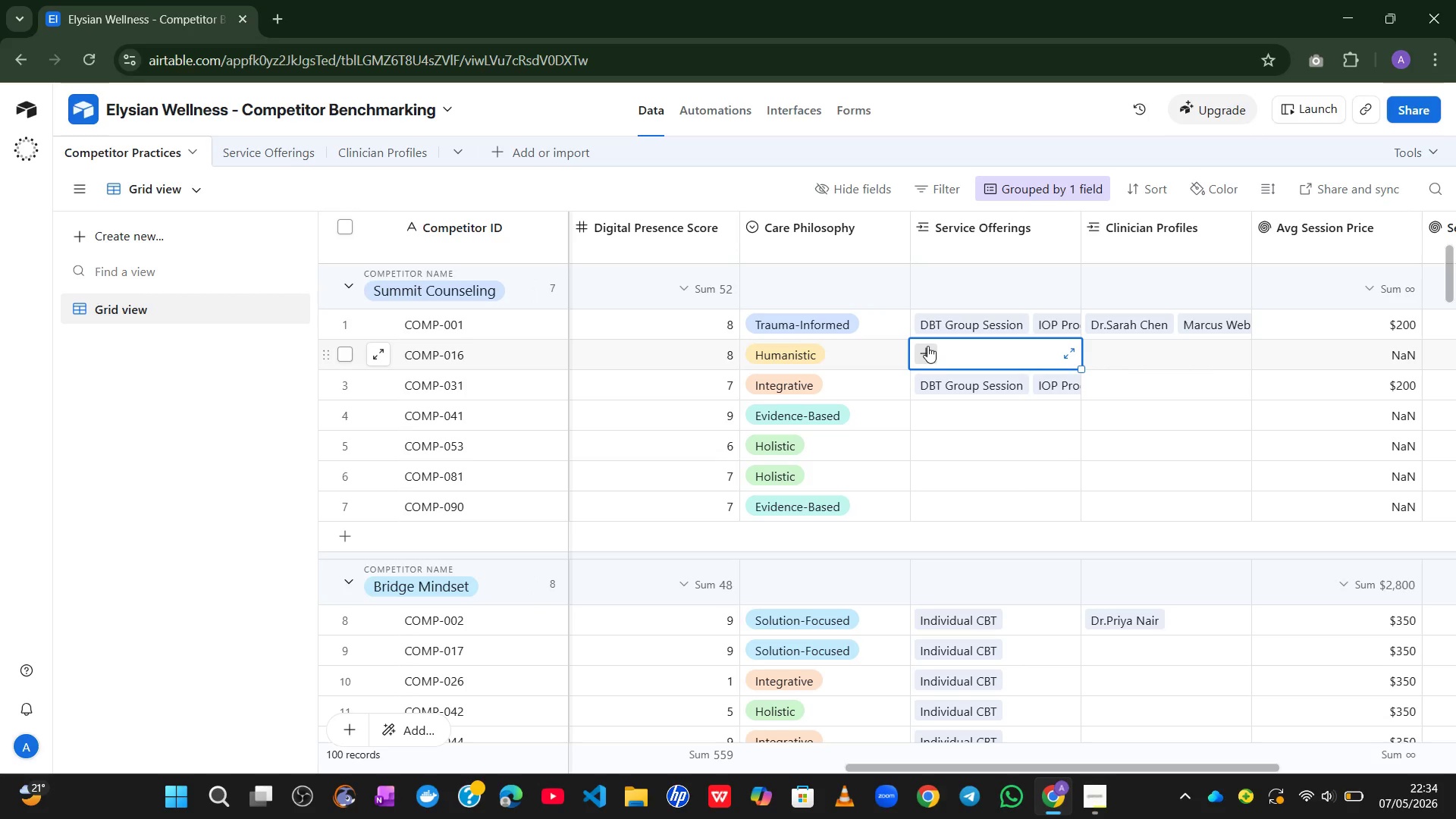 
left_click([927, 346])
 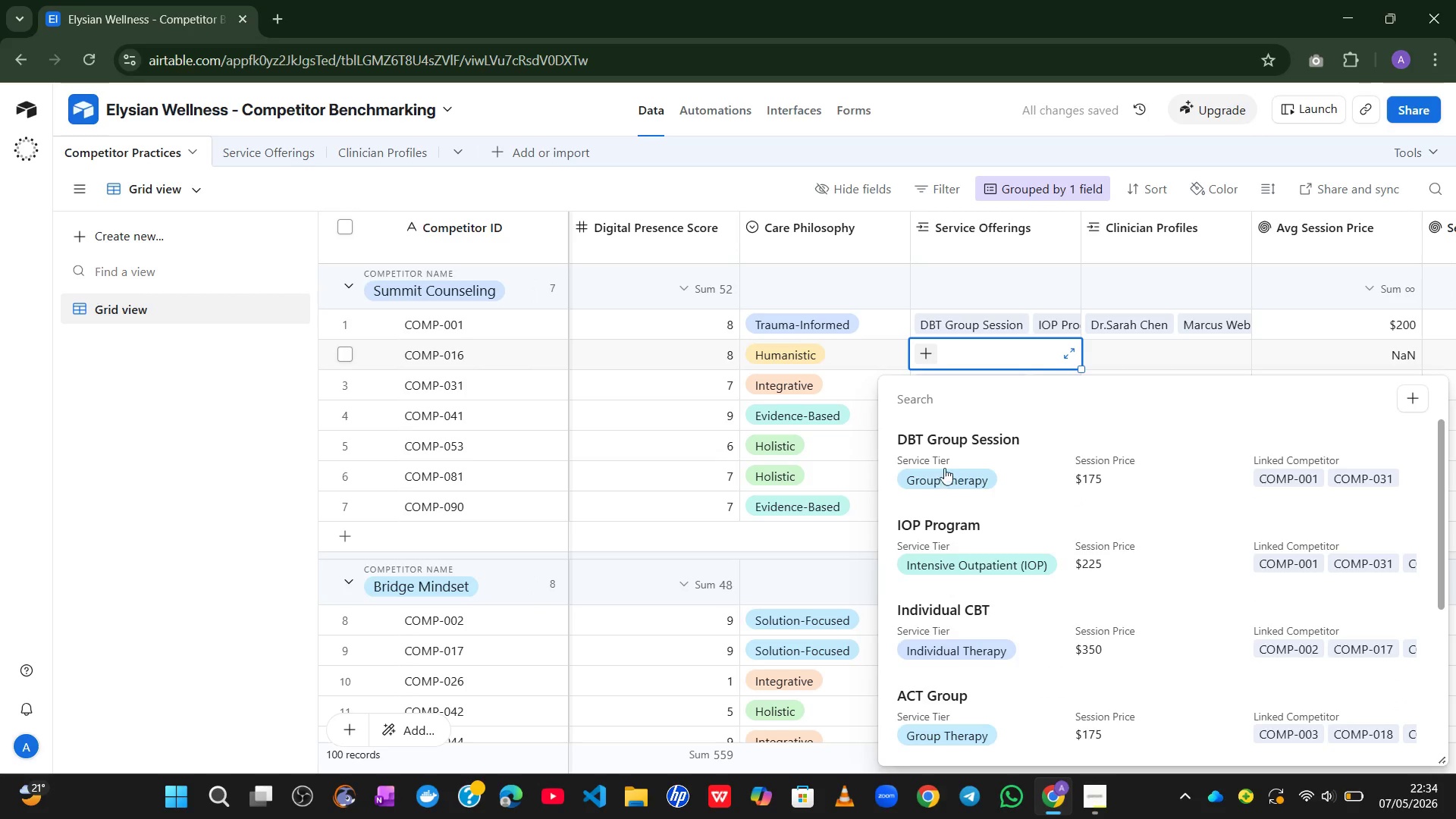 
left_click([944, 456])
 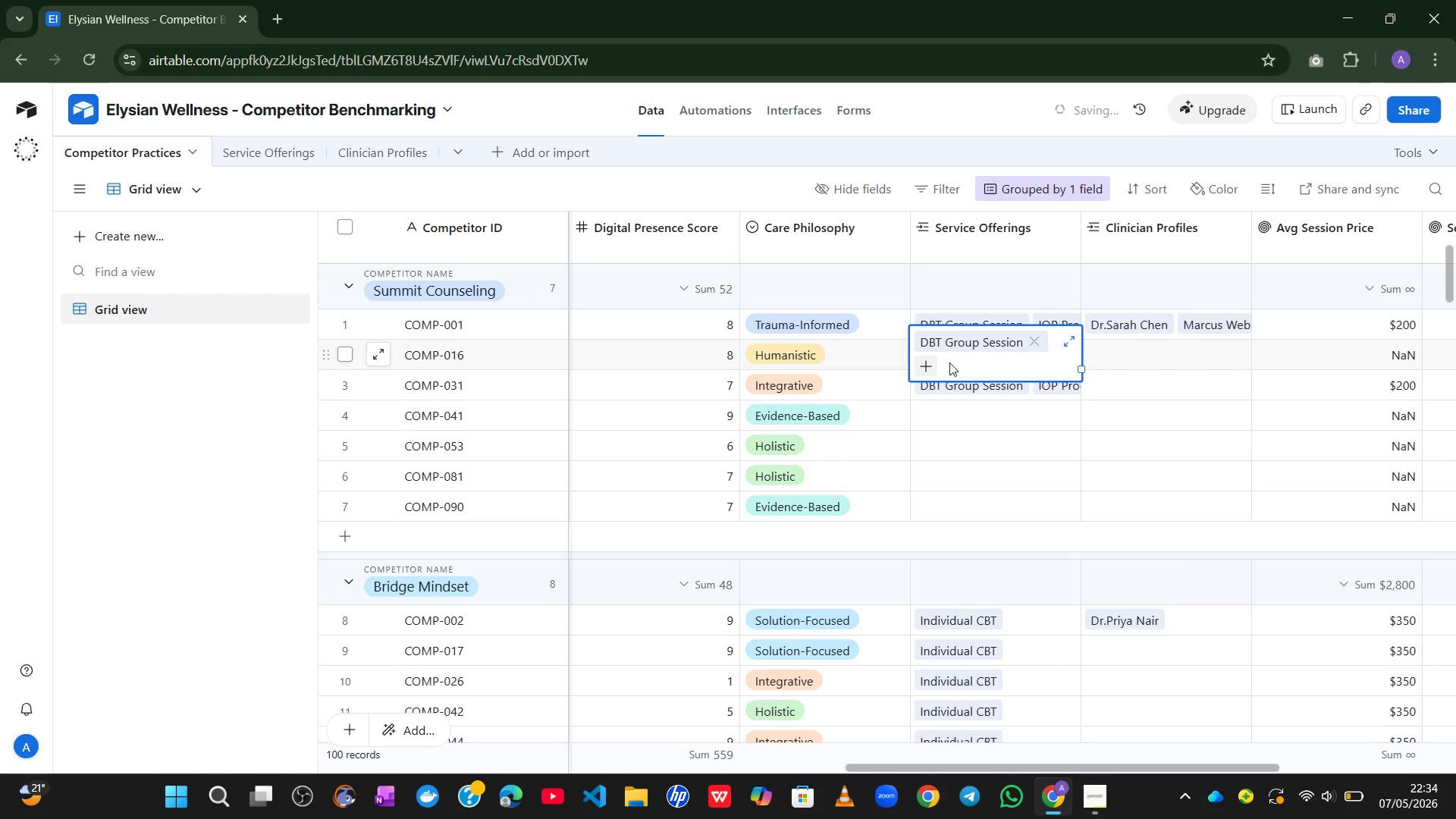 
left_click([923, 363])
 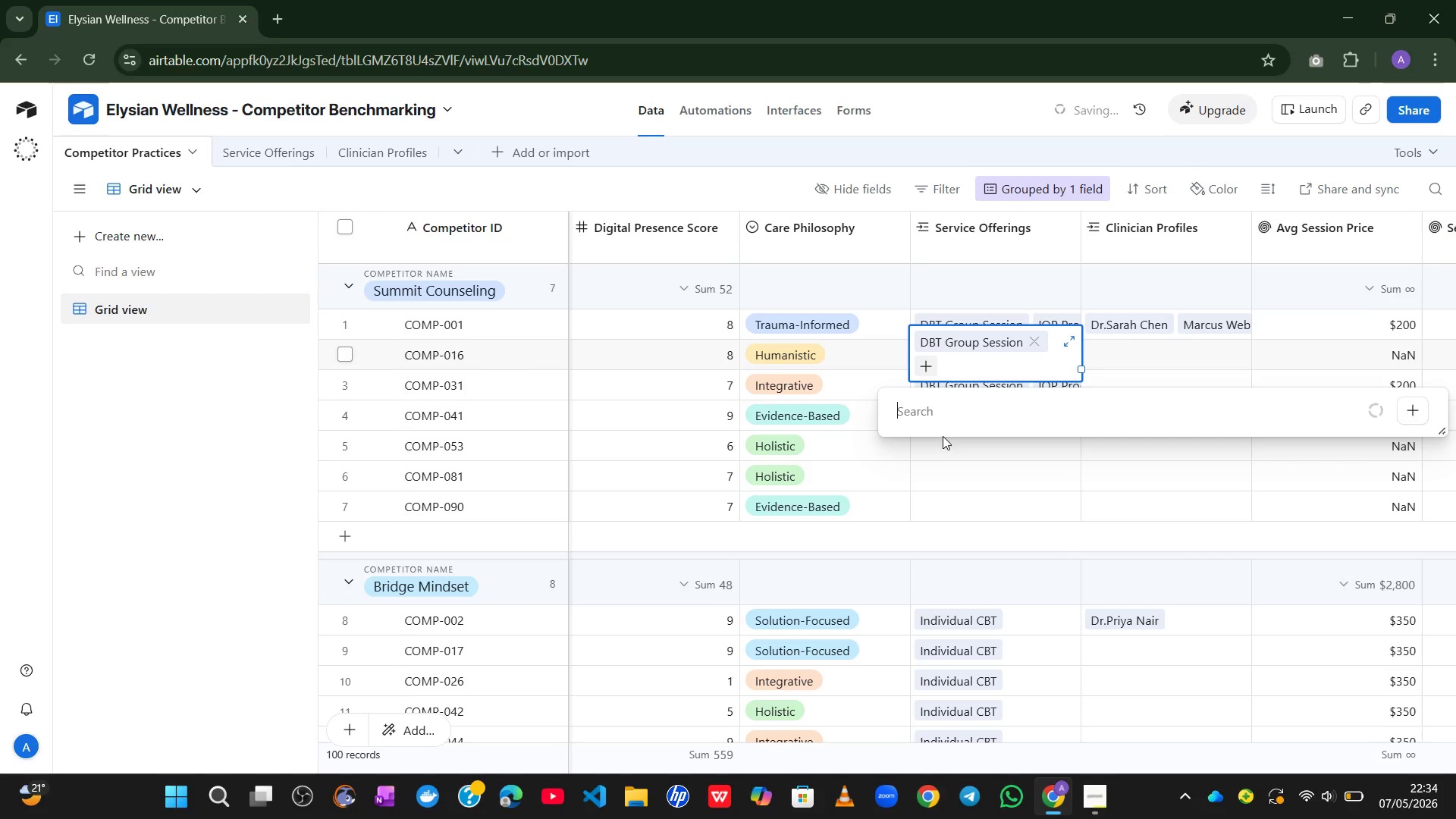 
key(I)
 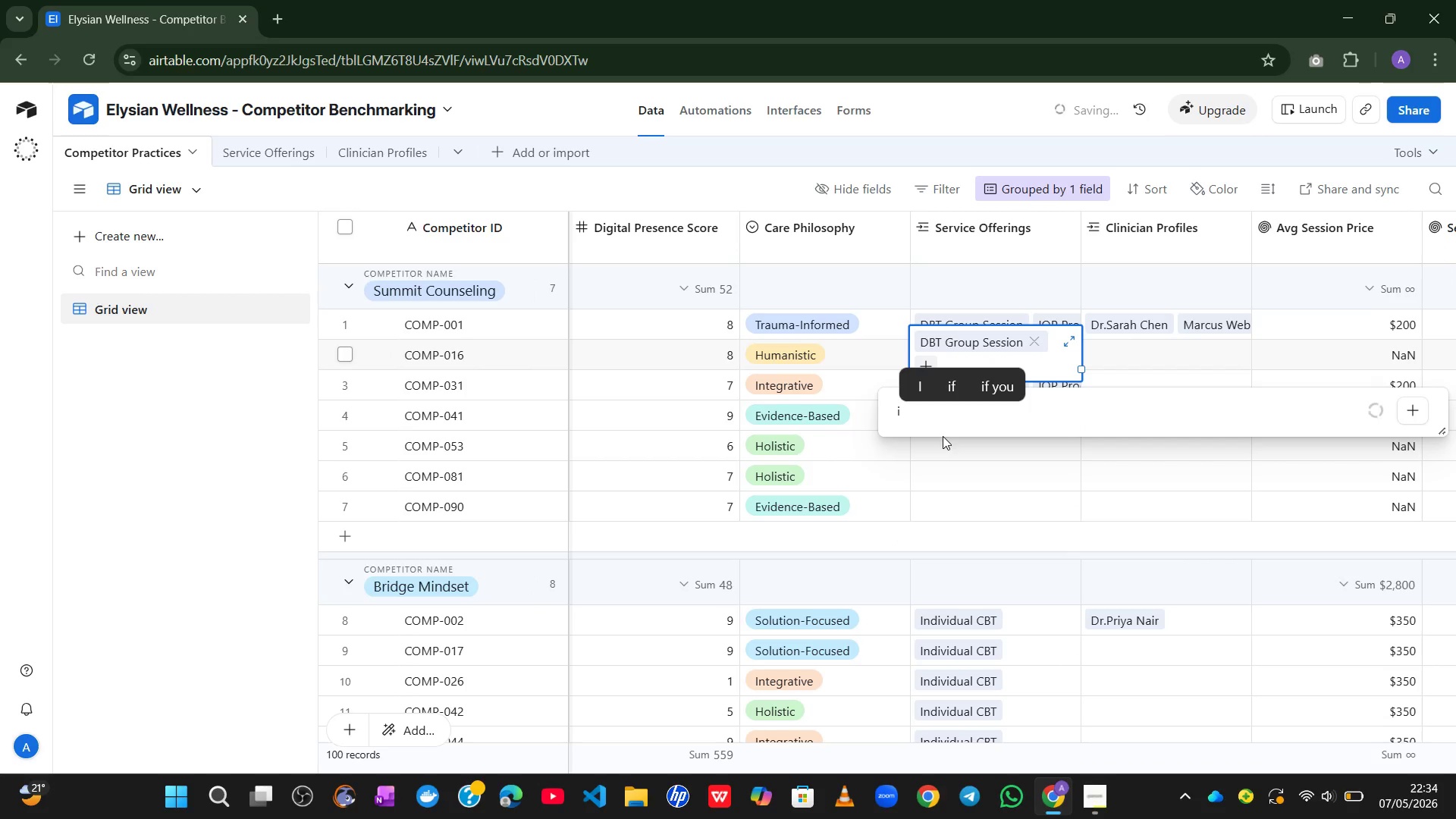 
type(op)
 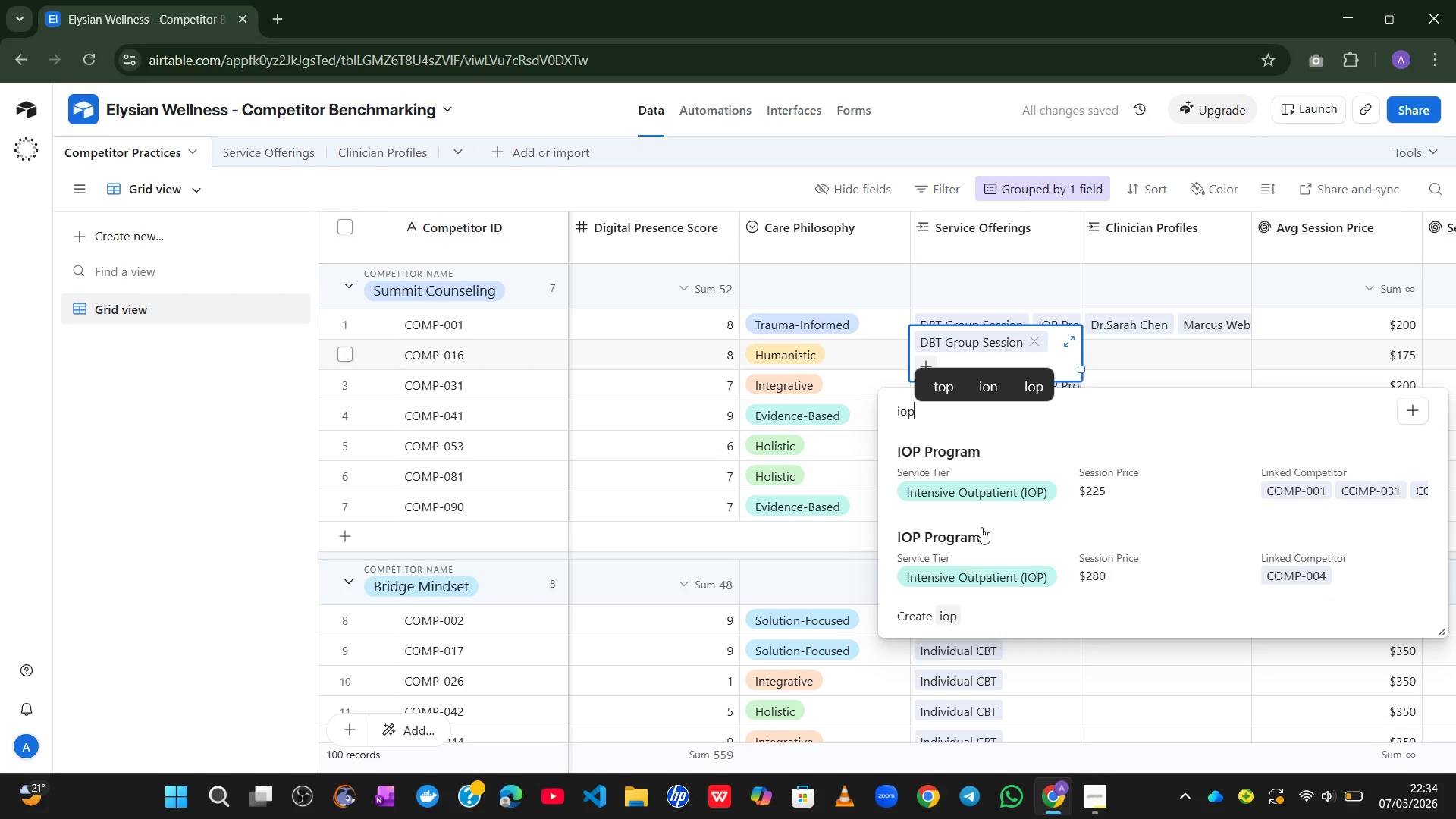 
left_click([973, 463])
 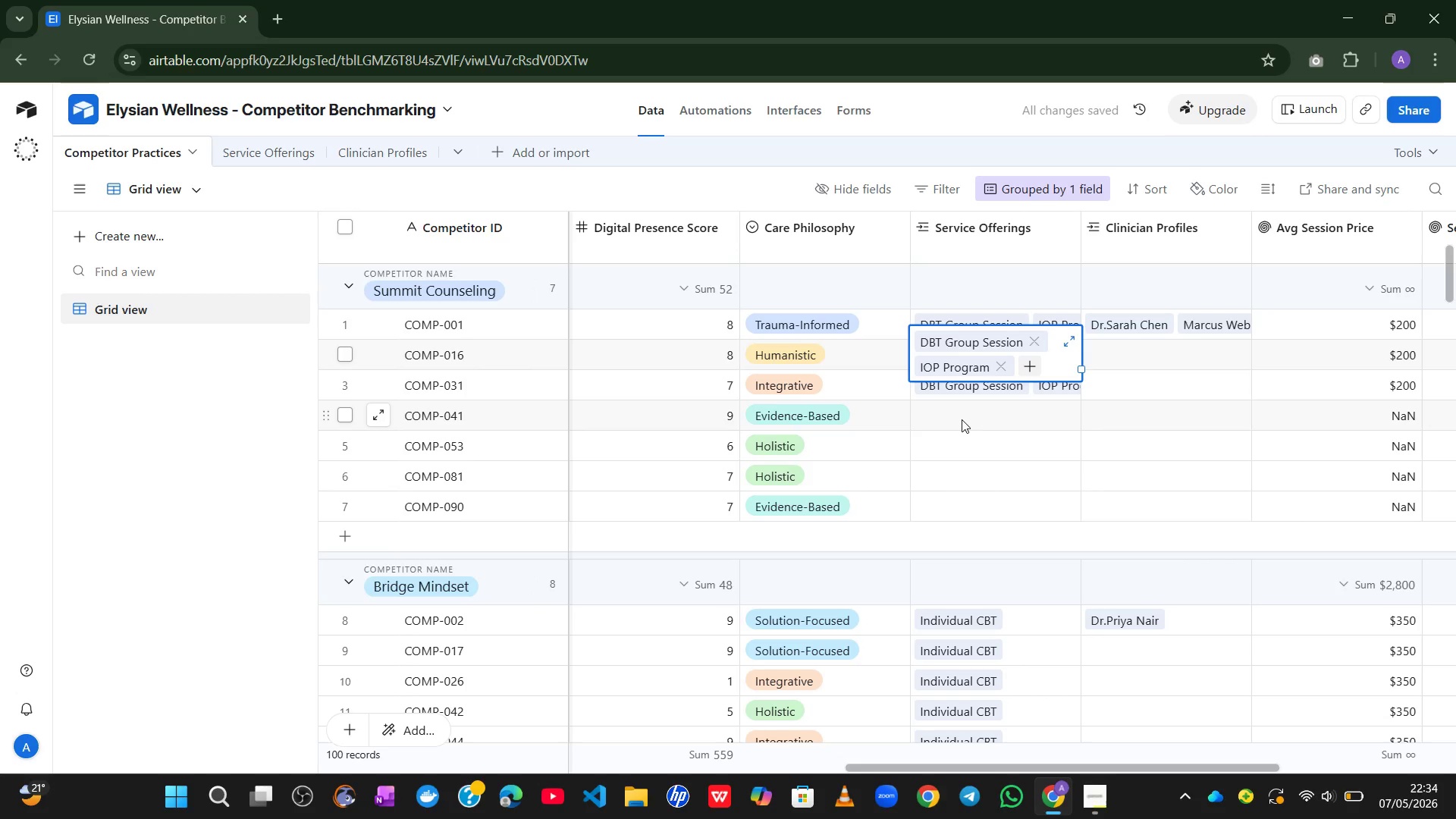 
left_click([962, 414])
 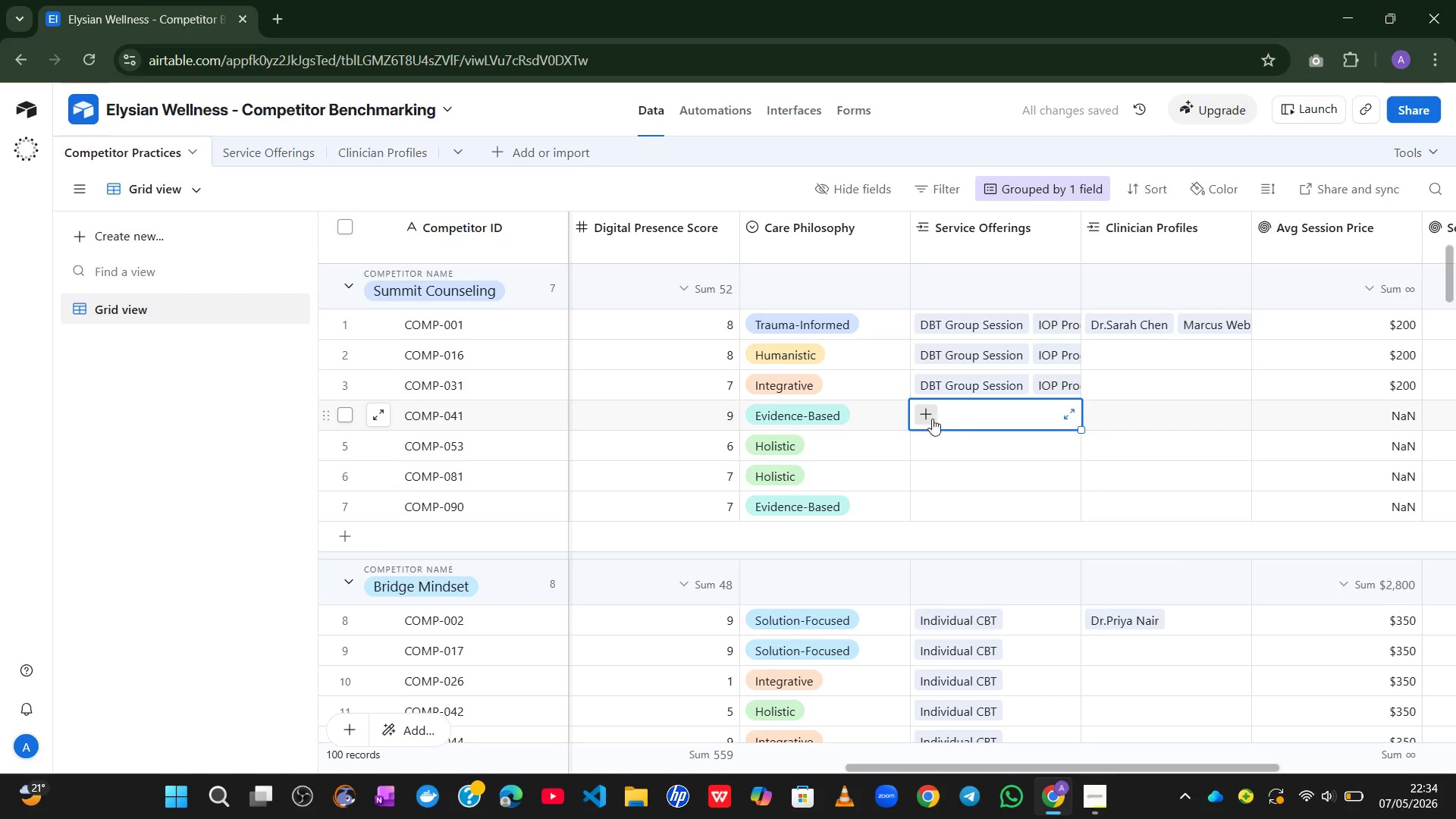 
left_click([925, 419])
 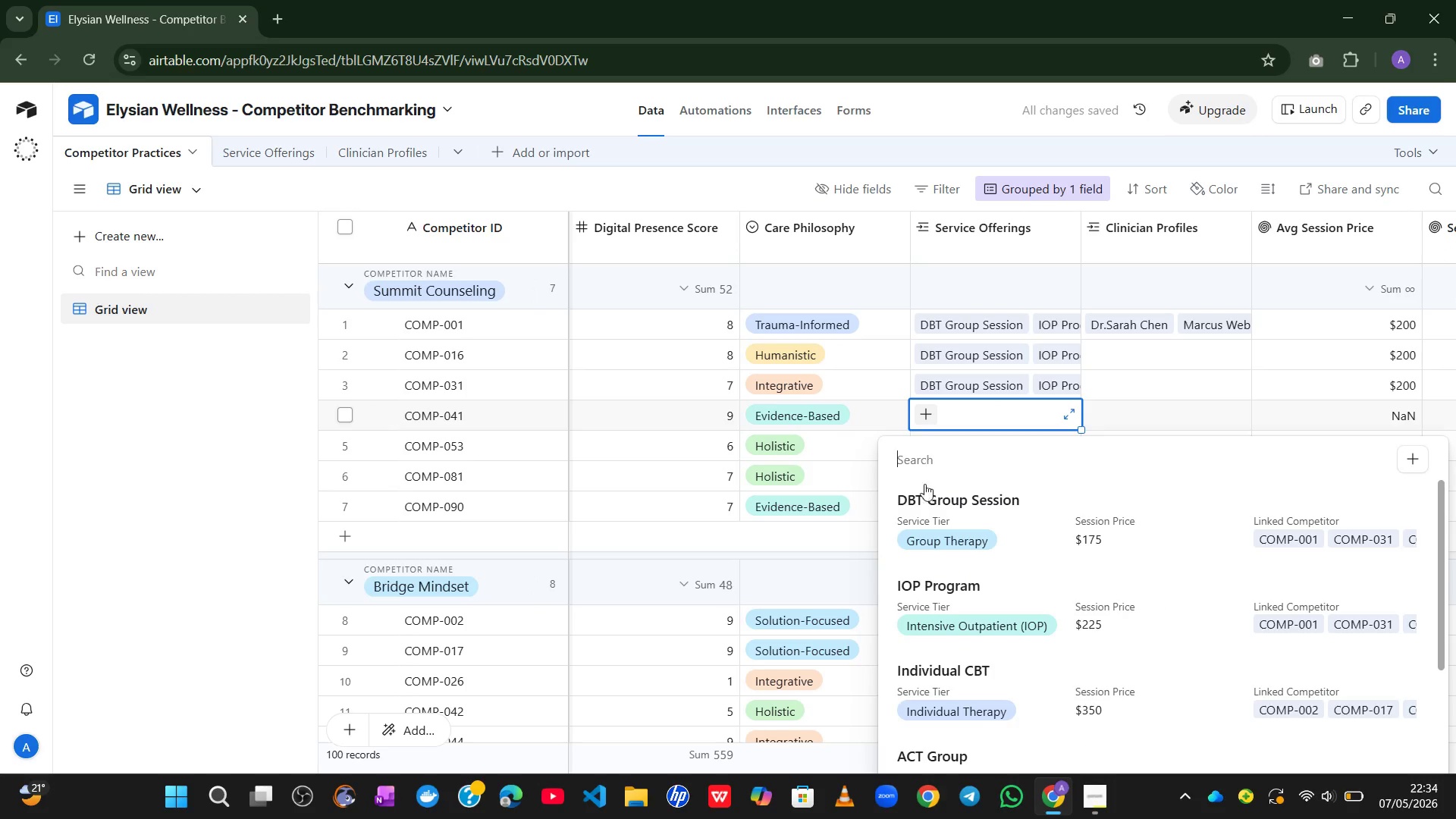 
left_click([923, 504])
 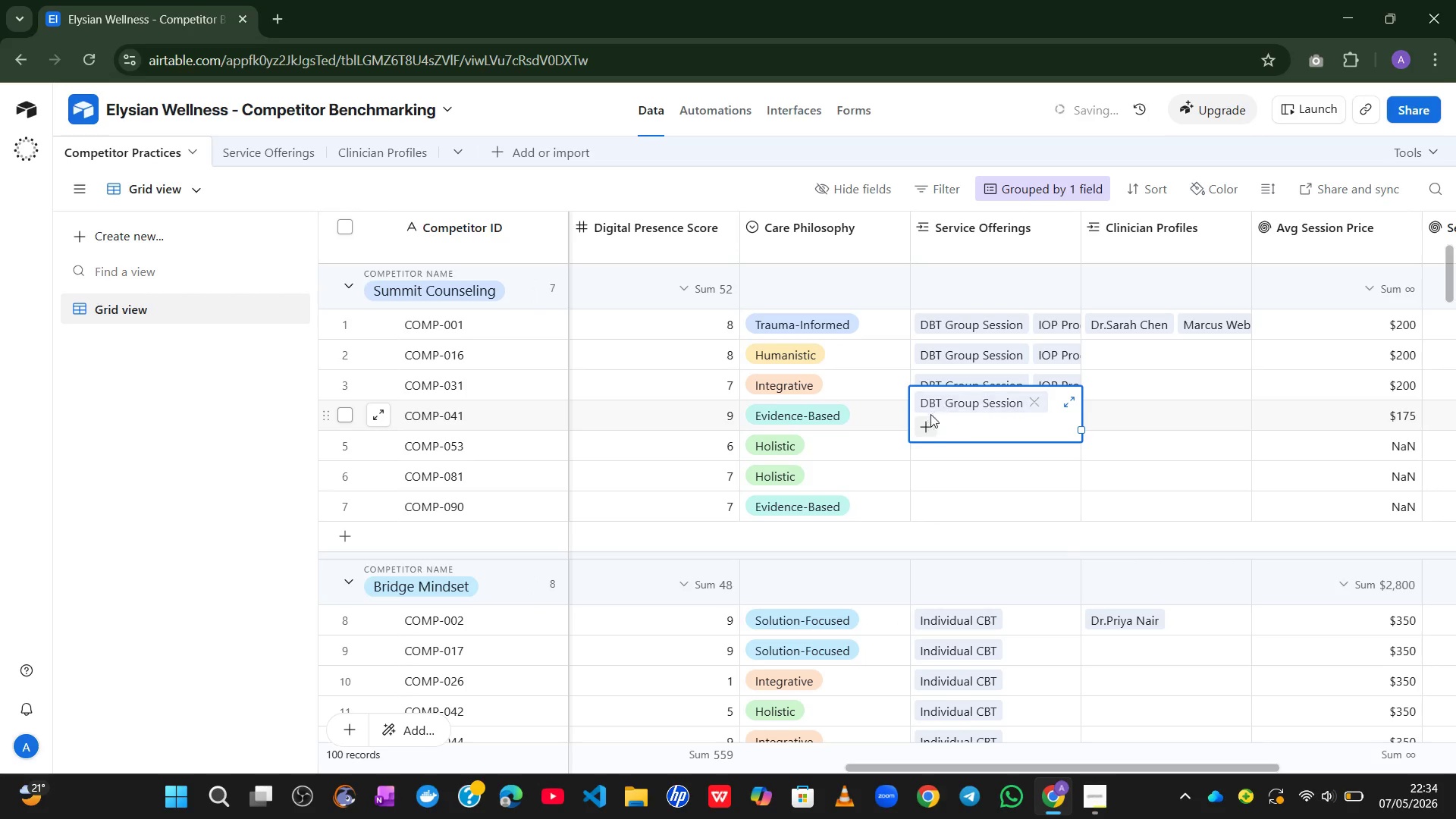 
left_click([931, 428])
 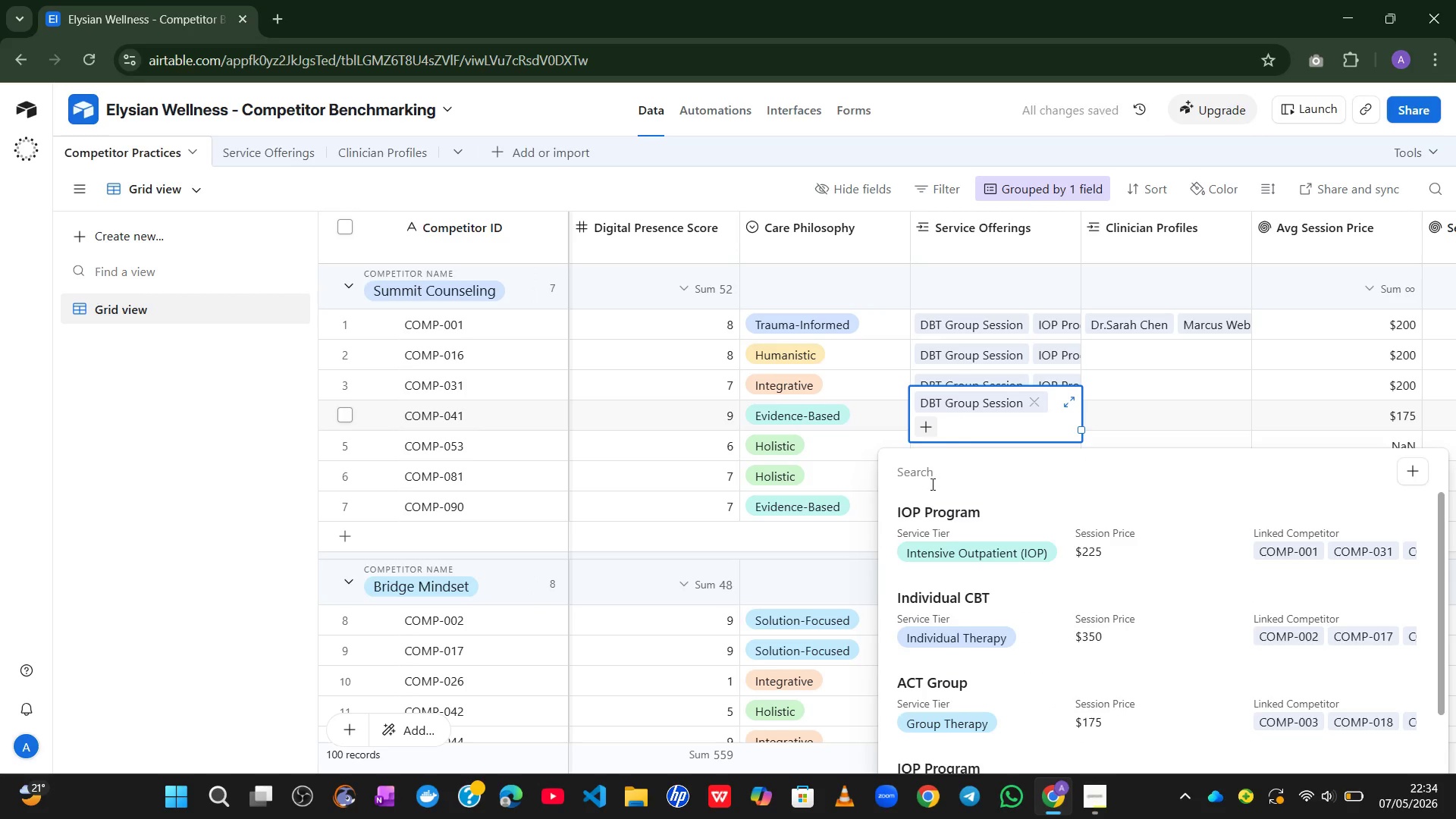 
left_click([931, 510])
 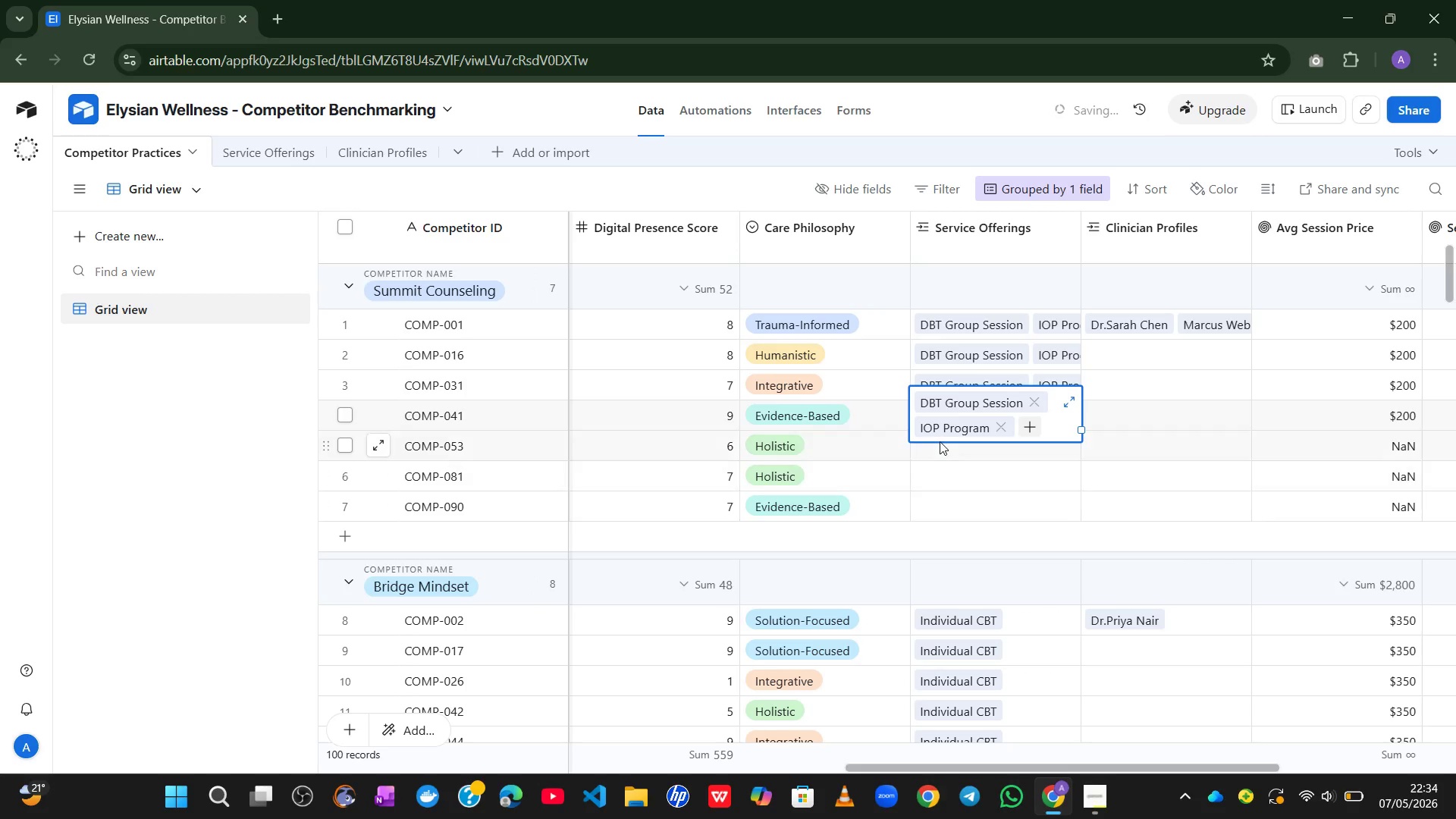 
left_click([940, 441])
 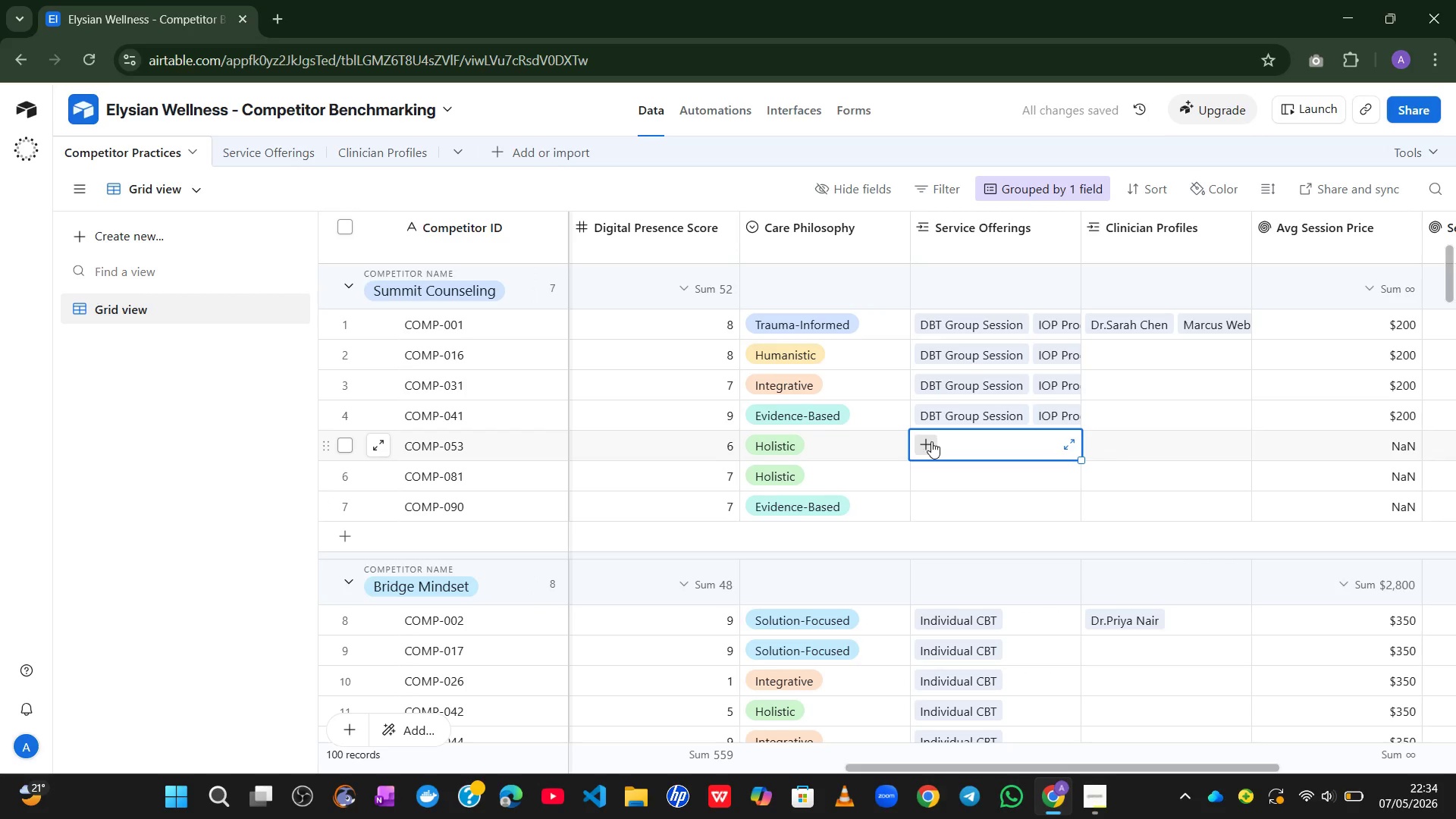 
left_click([931, 441])
 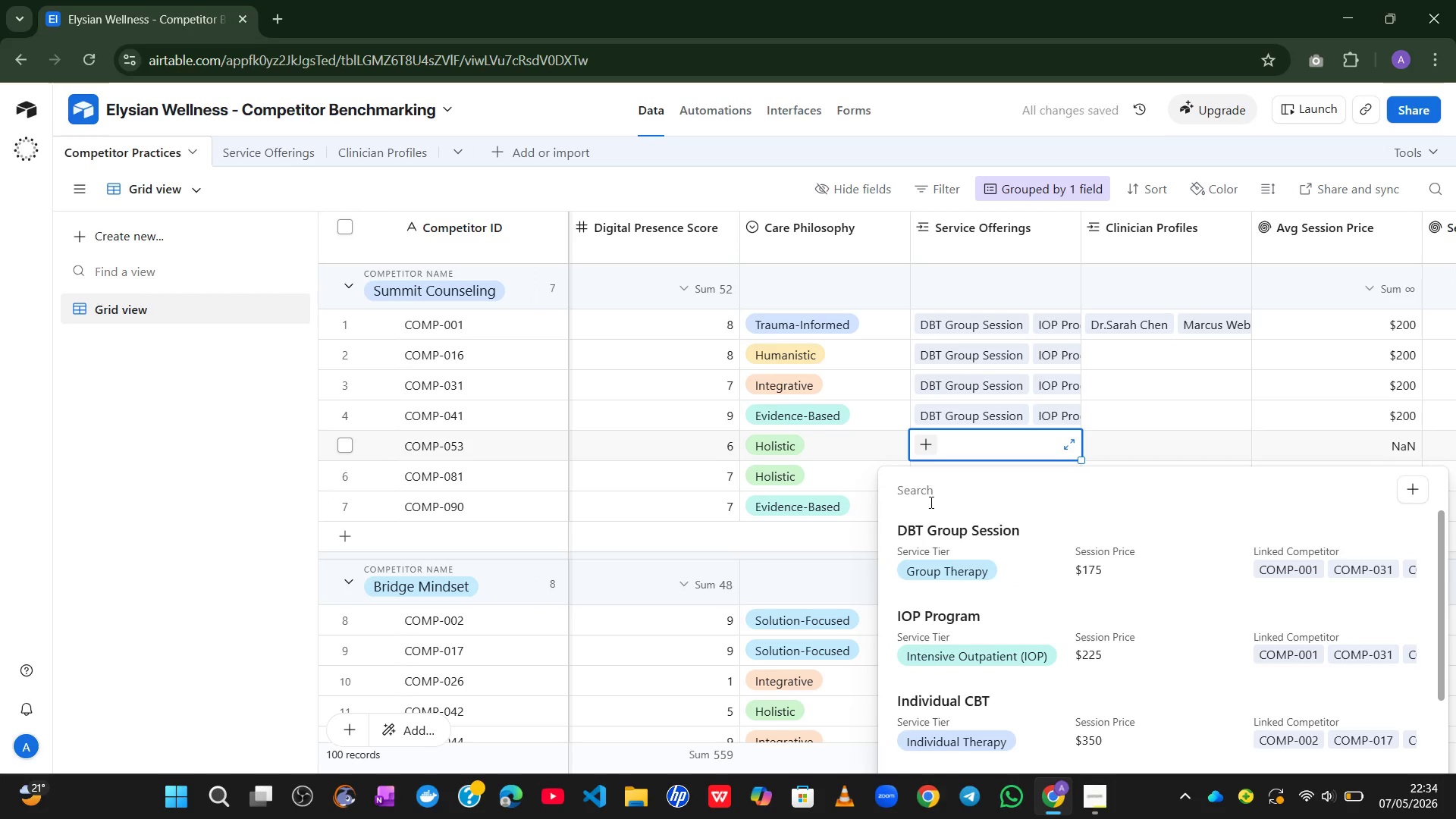 
left_click([930, 544])
 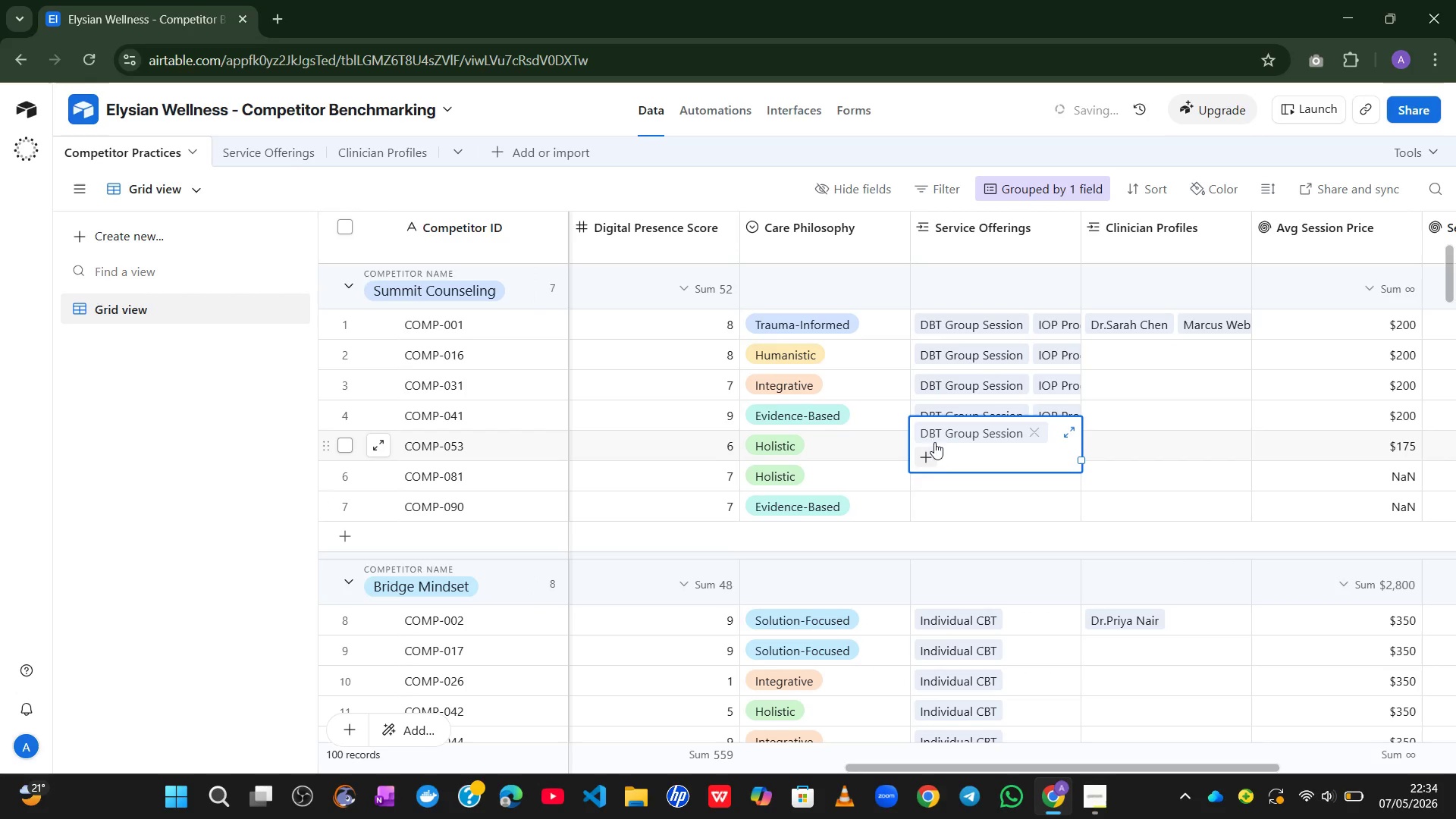 
left_click([930, 457])
 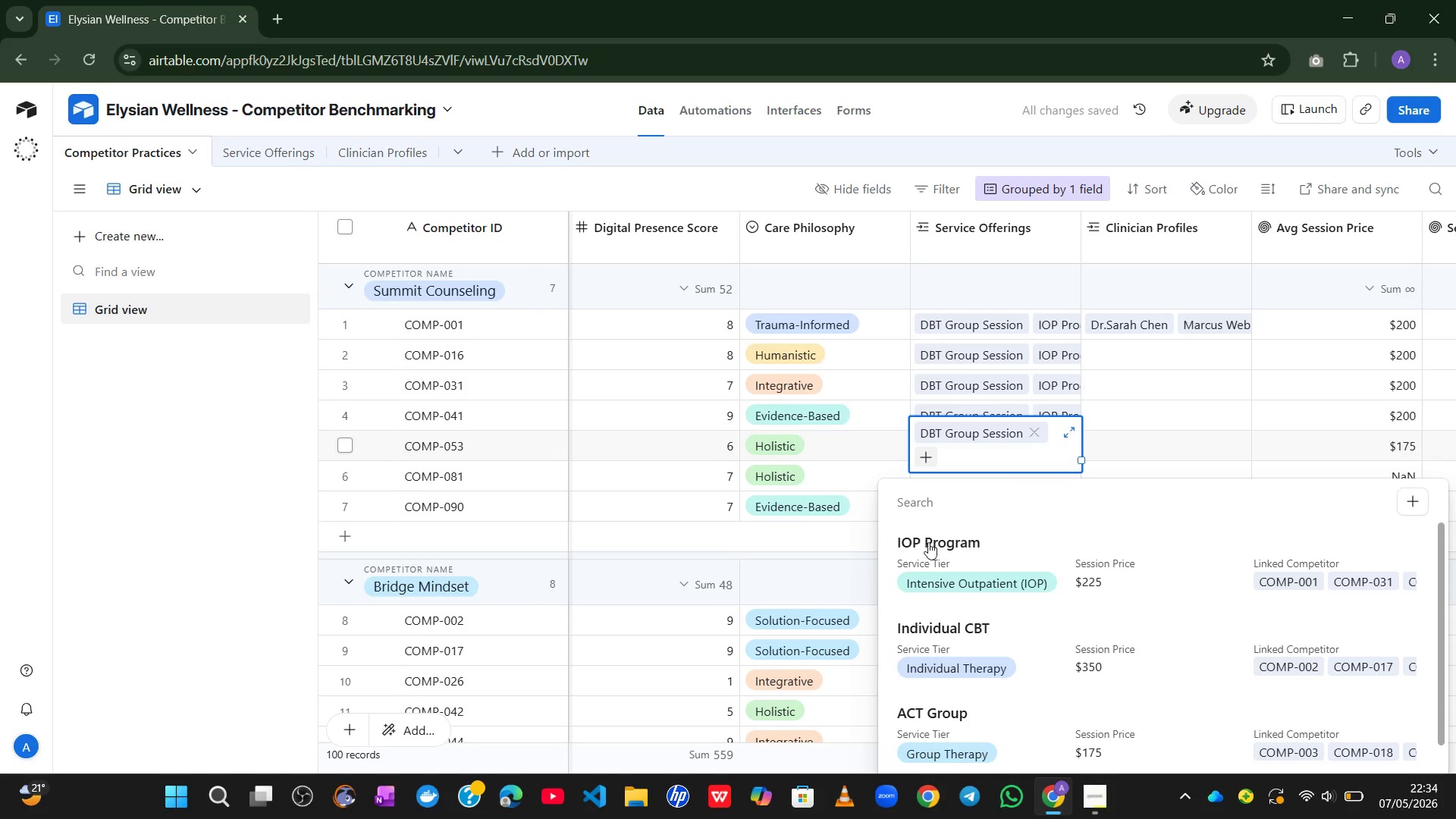 
left_click([928, 546])
 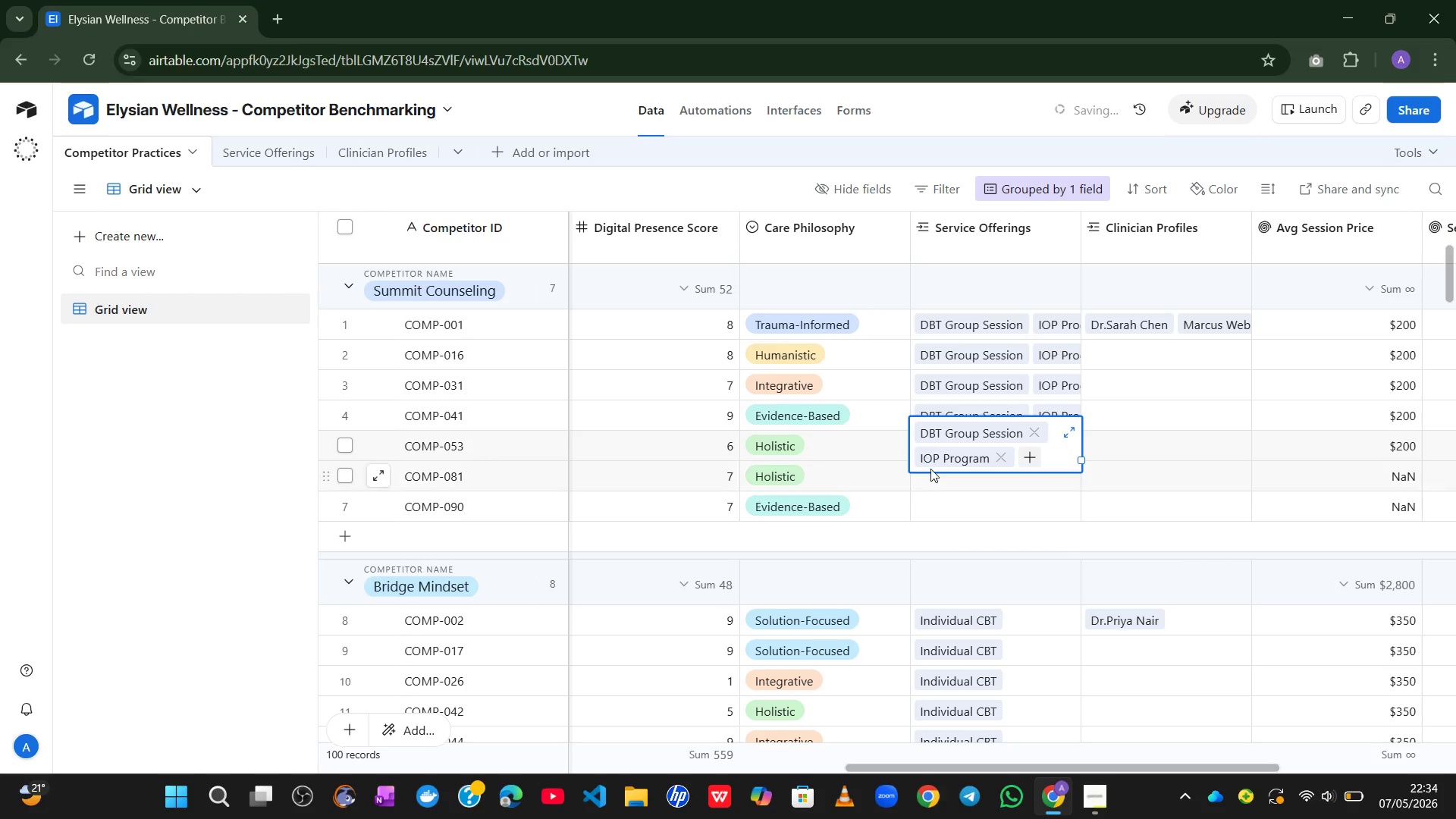 
left_click([930, 469])
 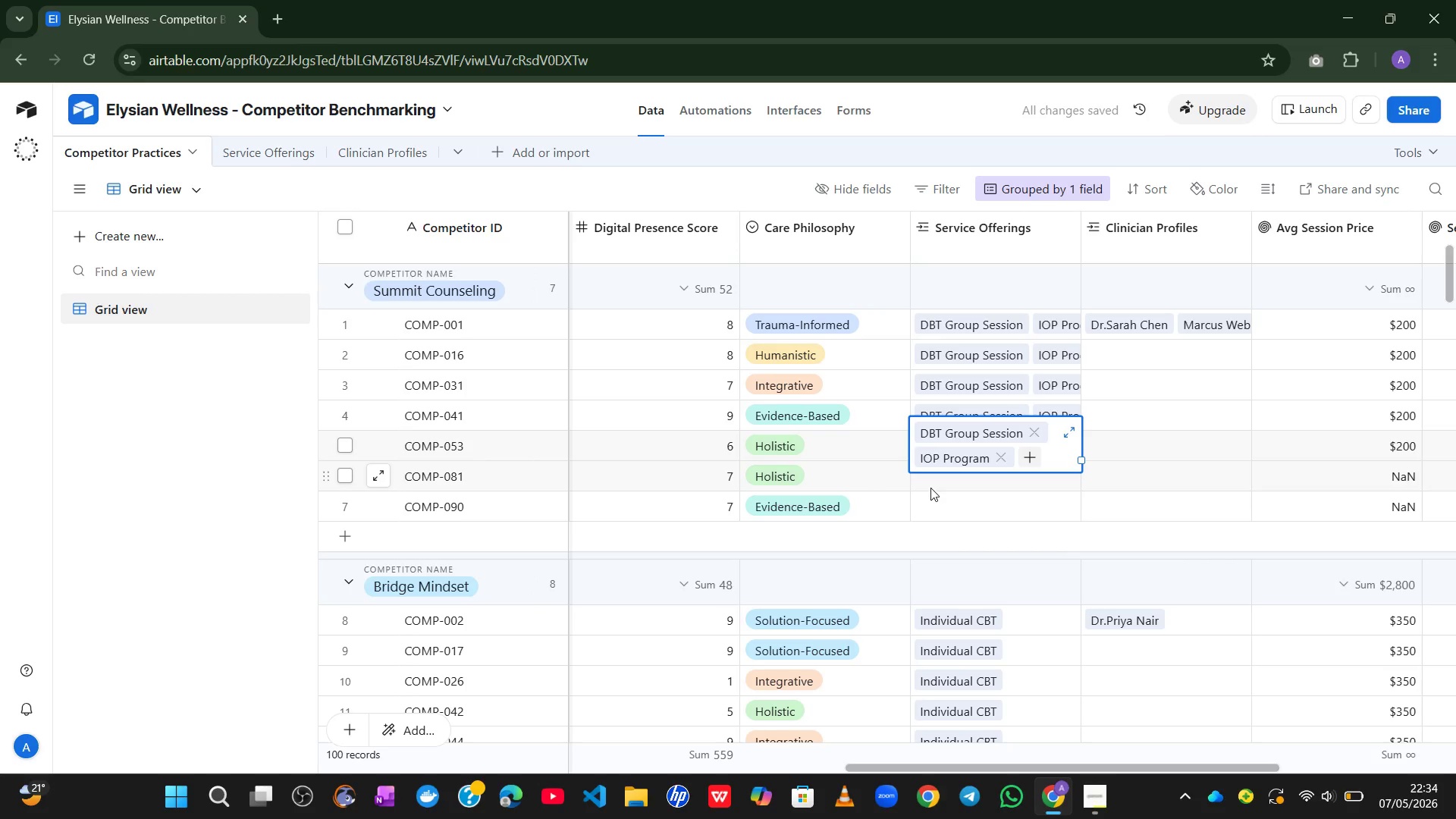 
left_click([930, 488])
 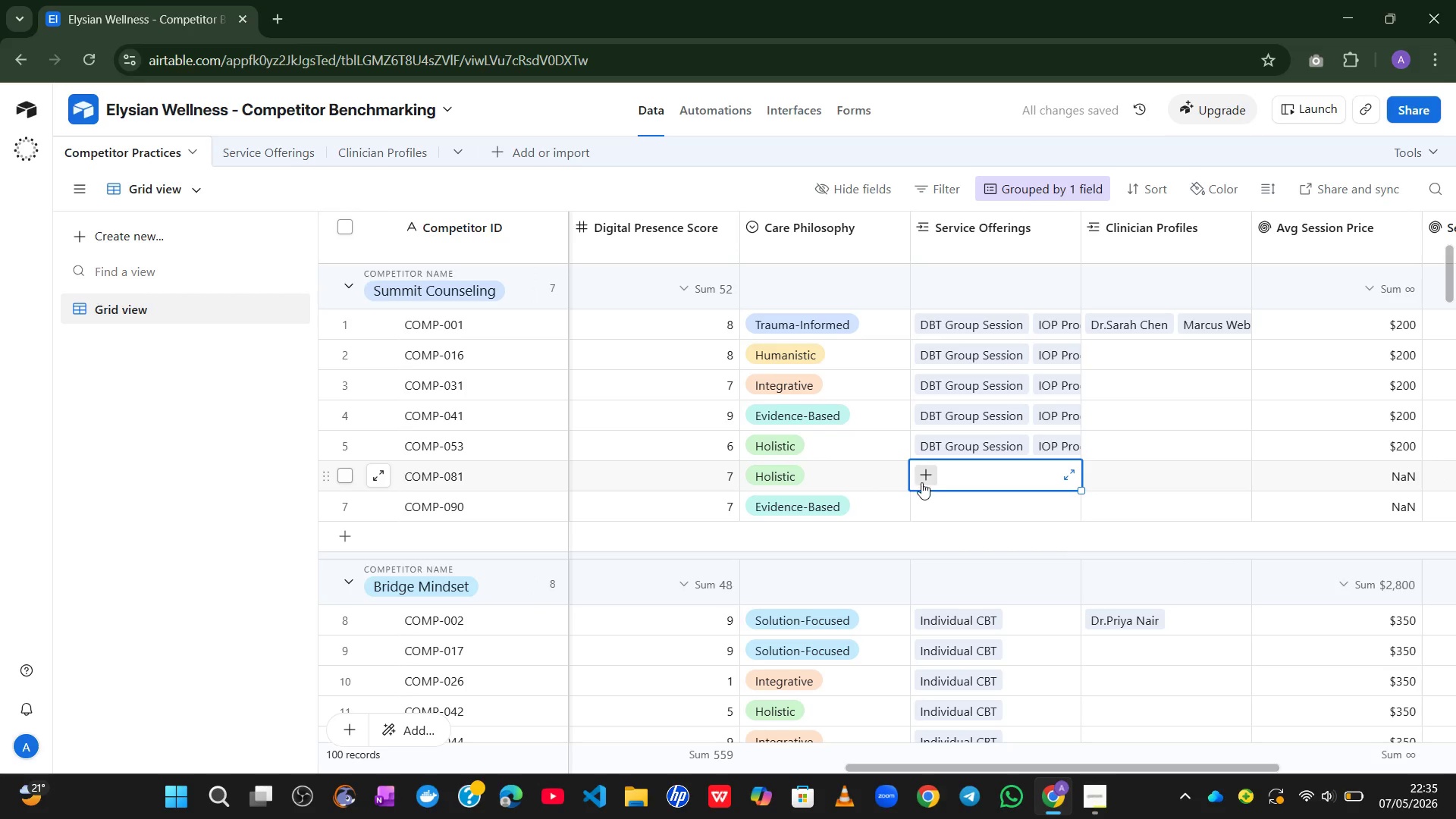 
left_click([922, 481])
 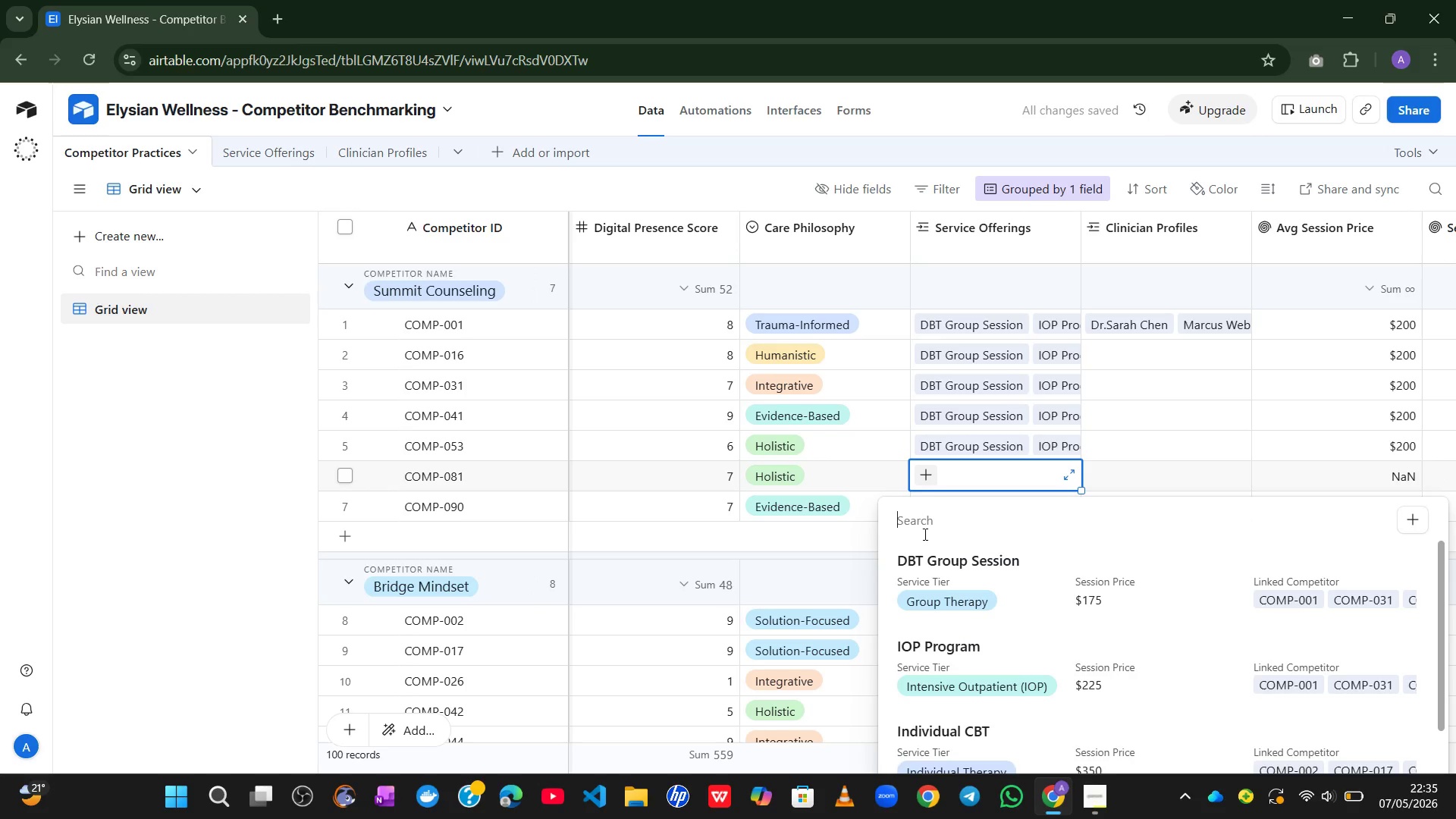 
left_click([928, 566])
 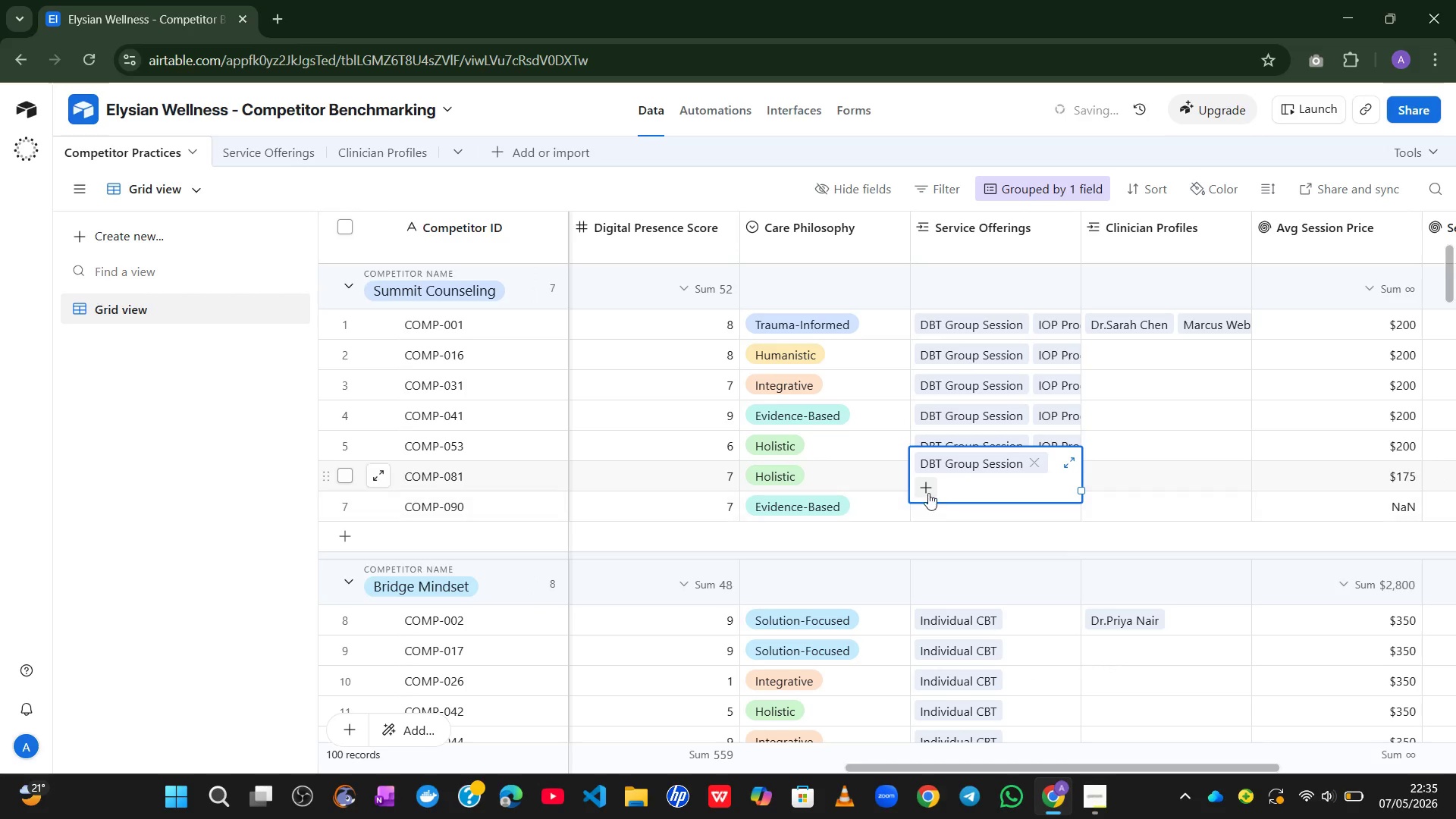 
left_click([928, 489])
 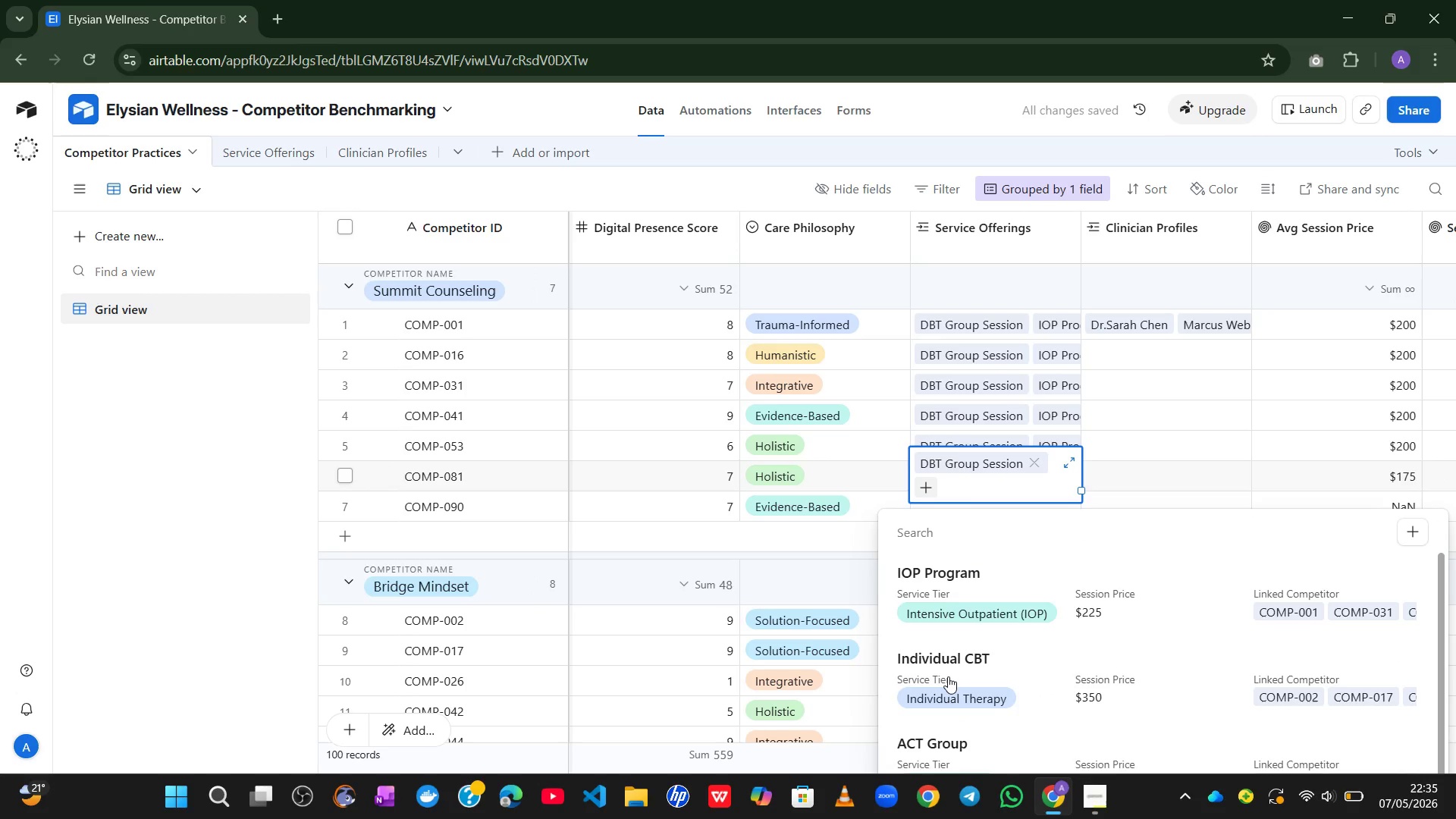 
left_click([943, 603])
 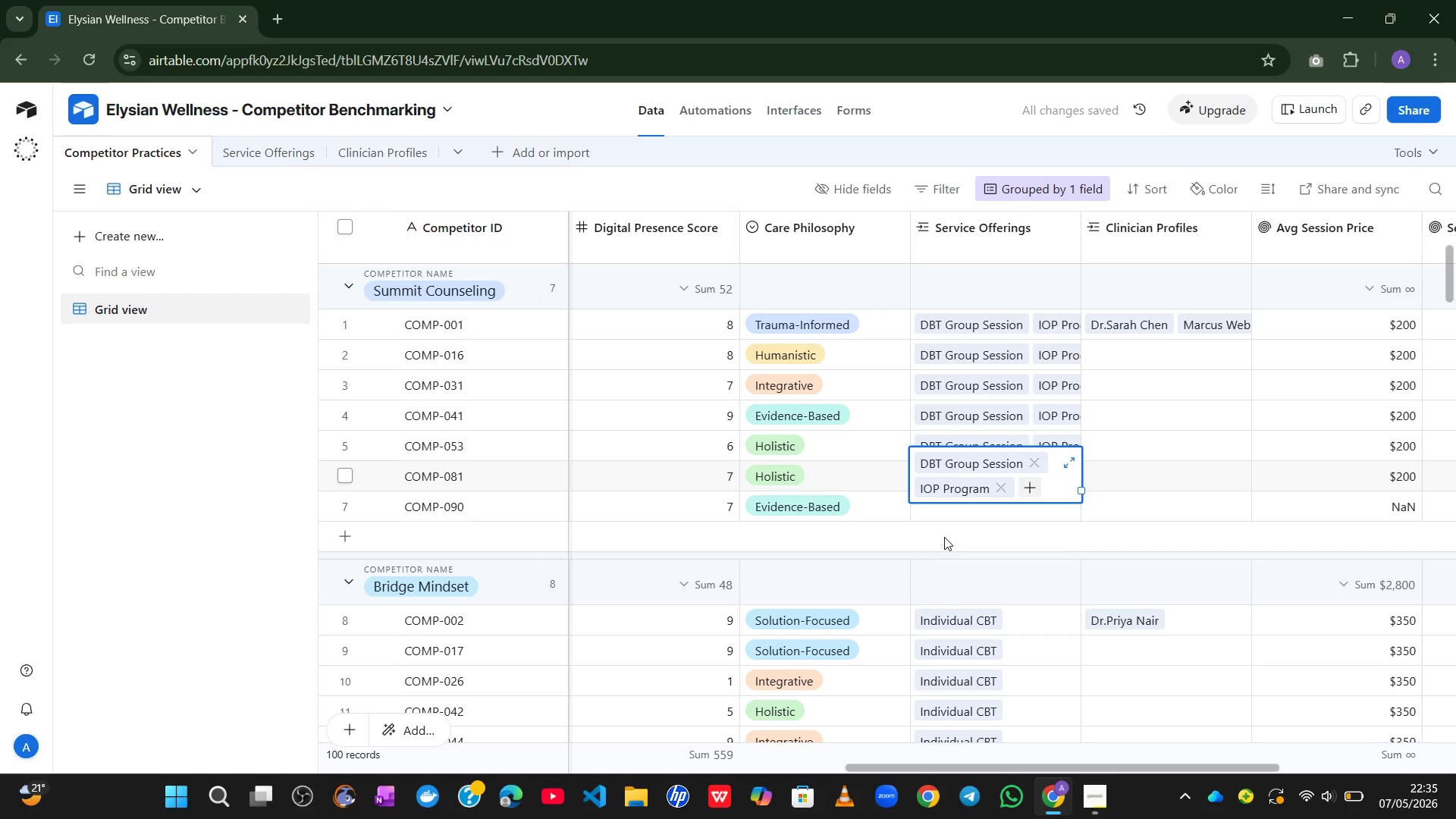 
left_click([944, 510])
 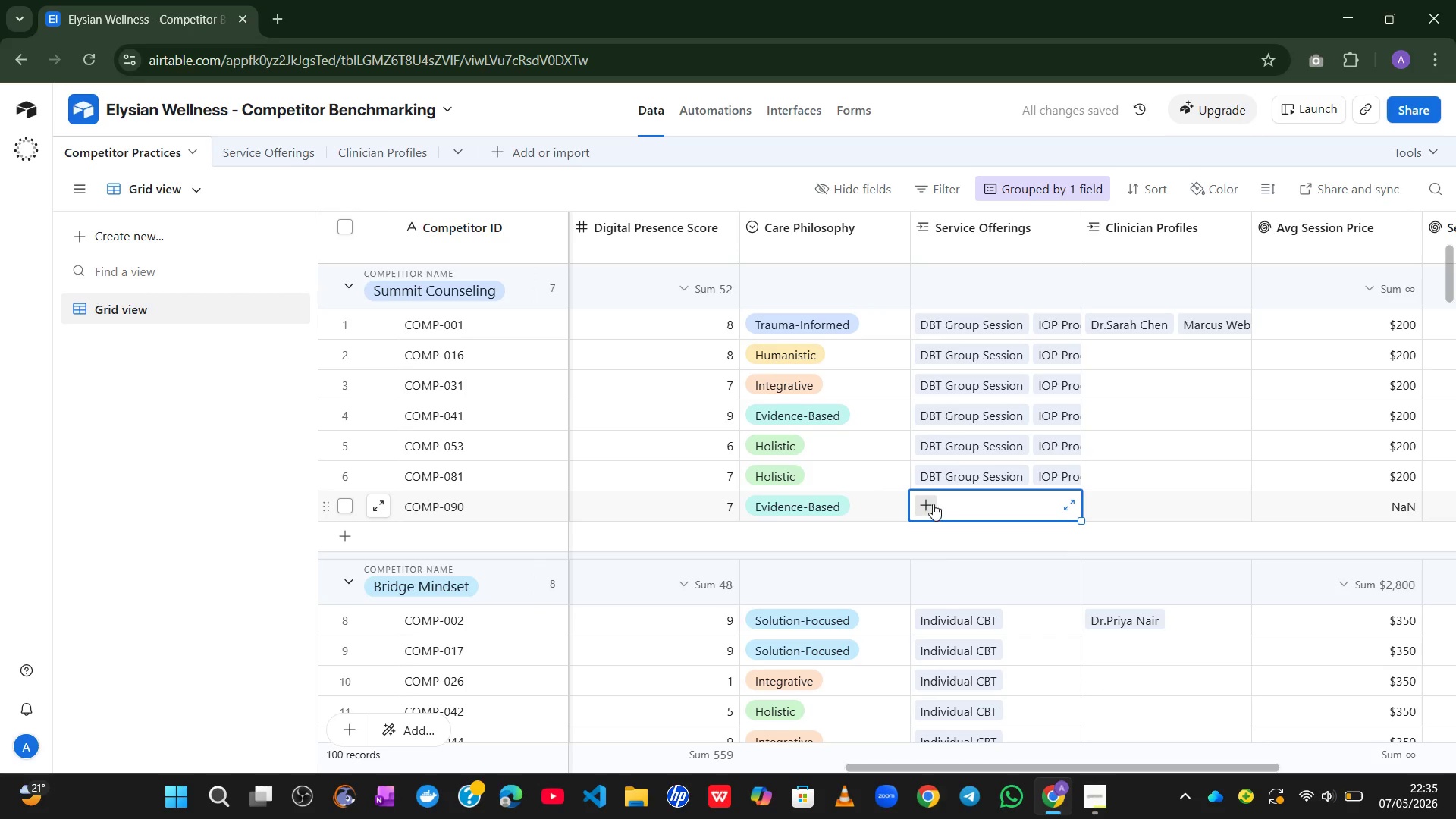 
left_click([933, 504])
 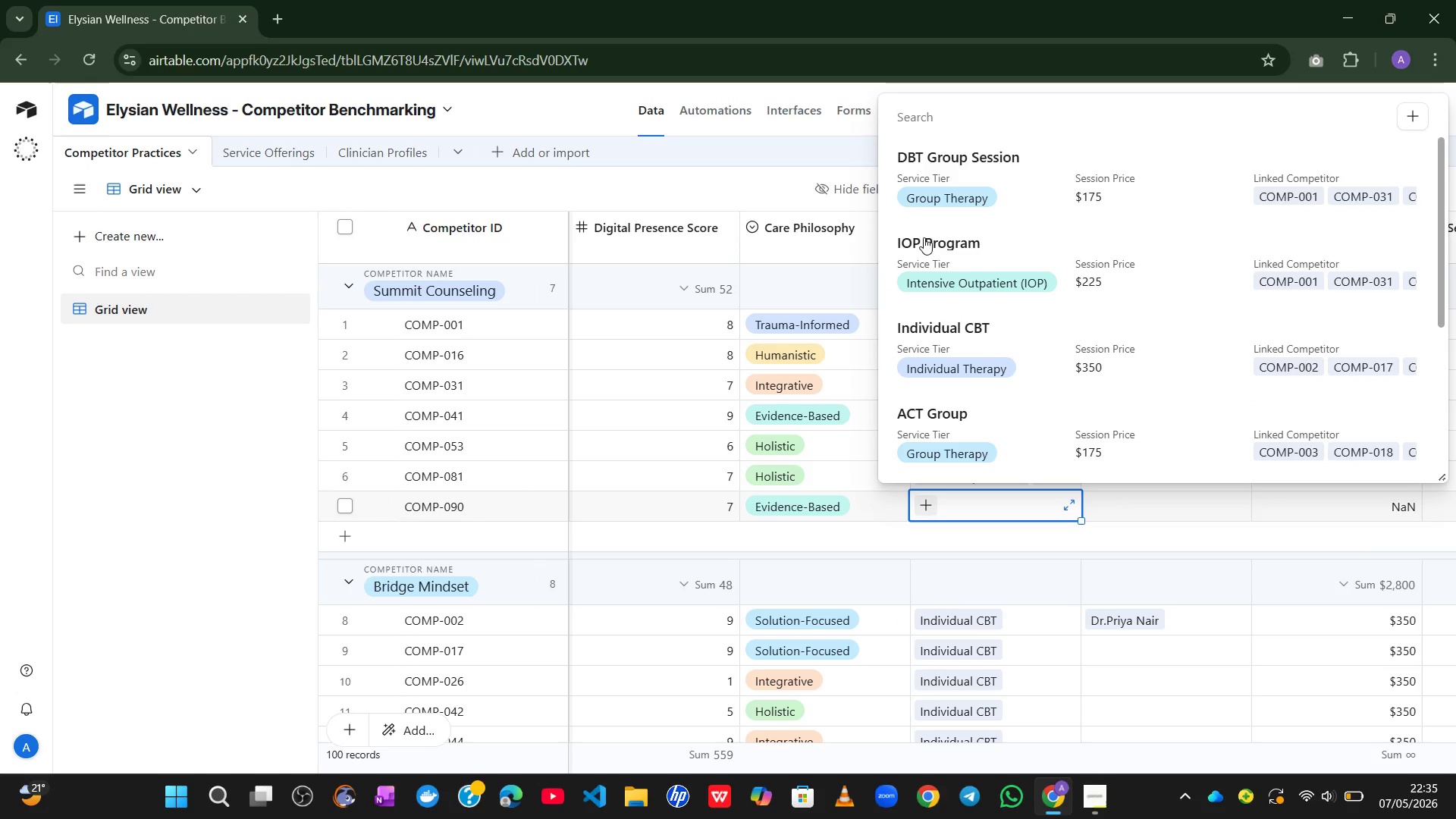 
left_click([925, 177])
 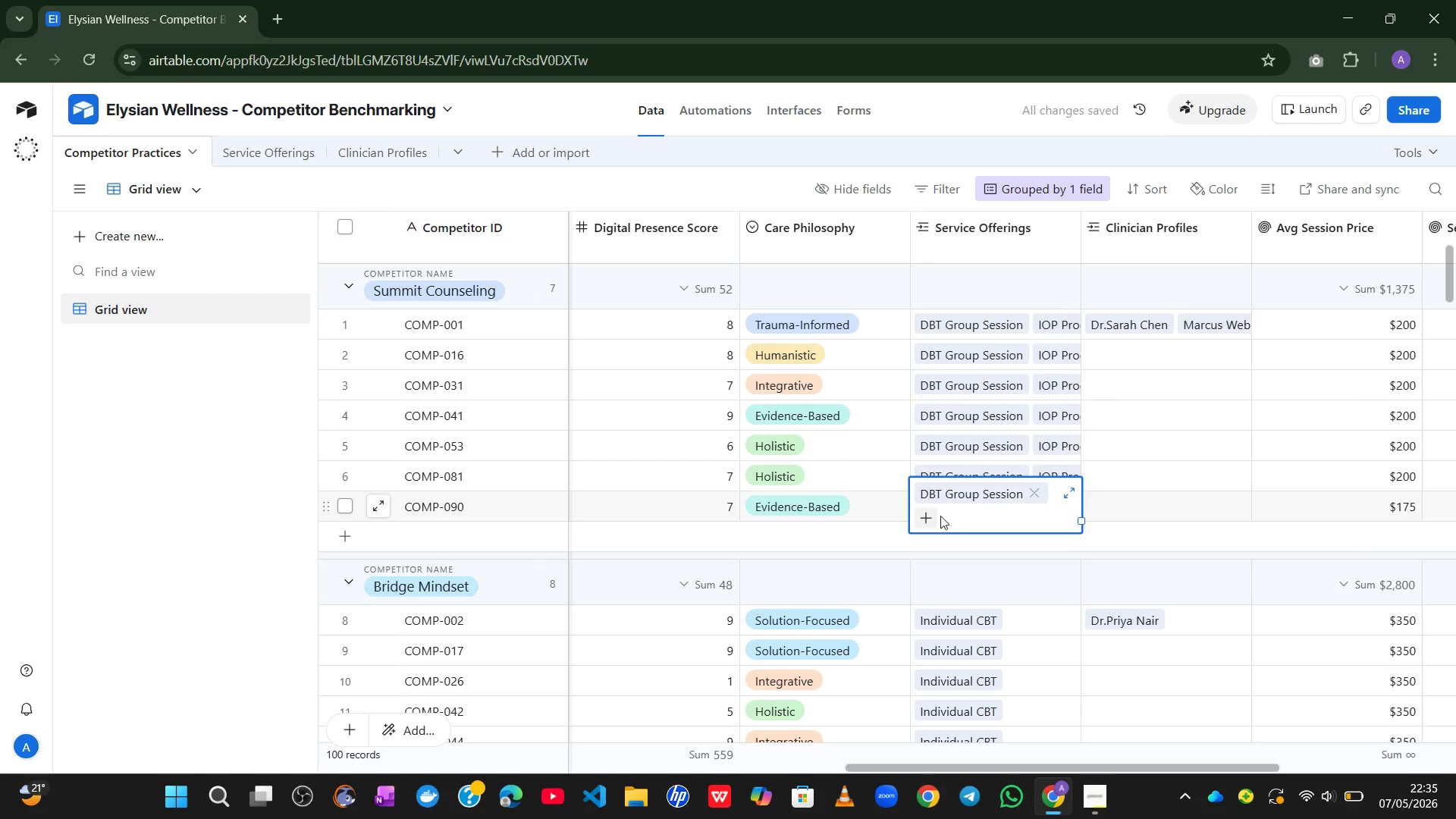 
left_click([936, 515])
 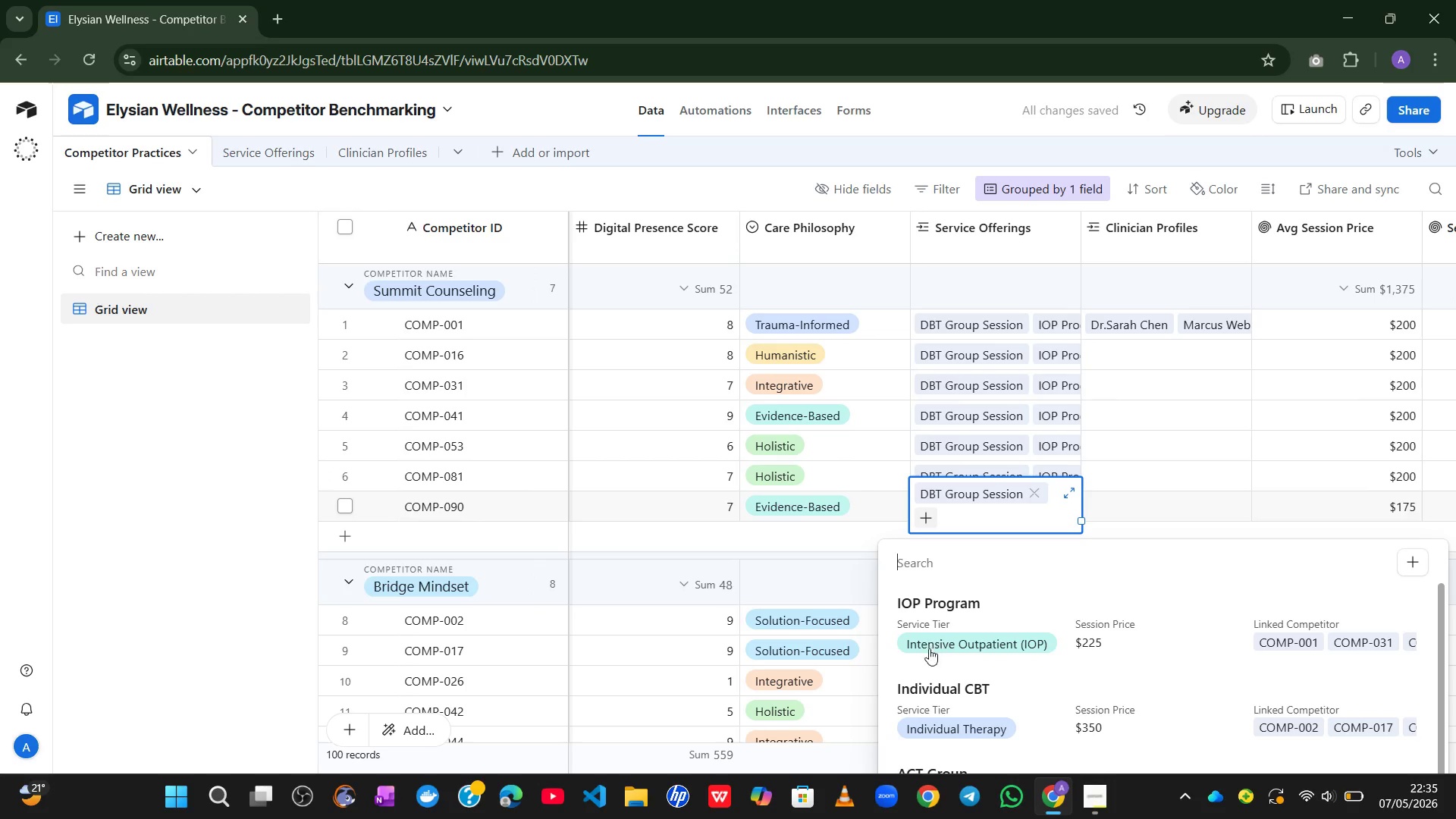 
left_click([934, 600])
 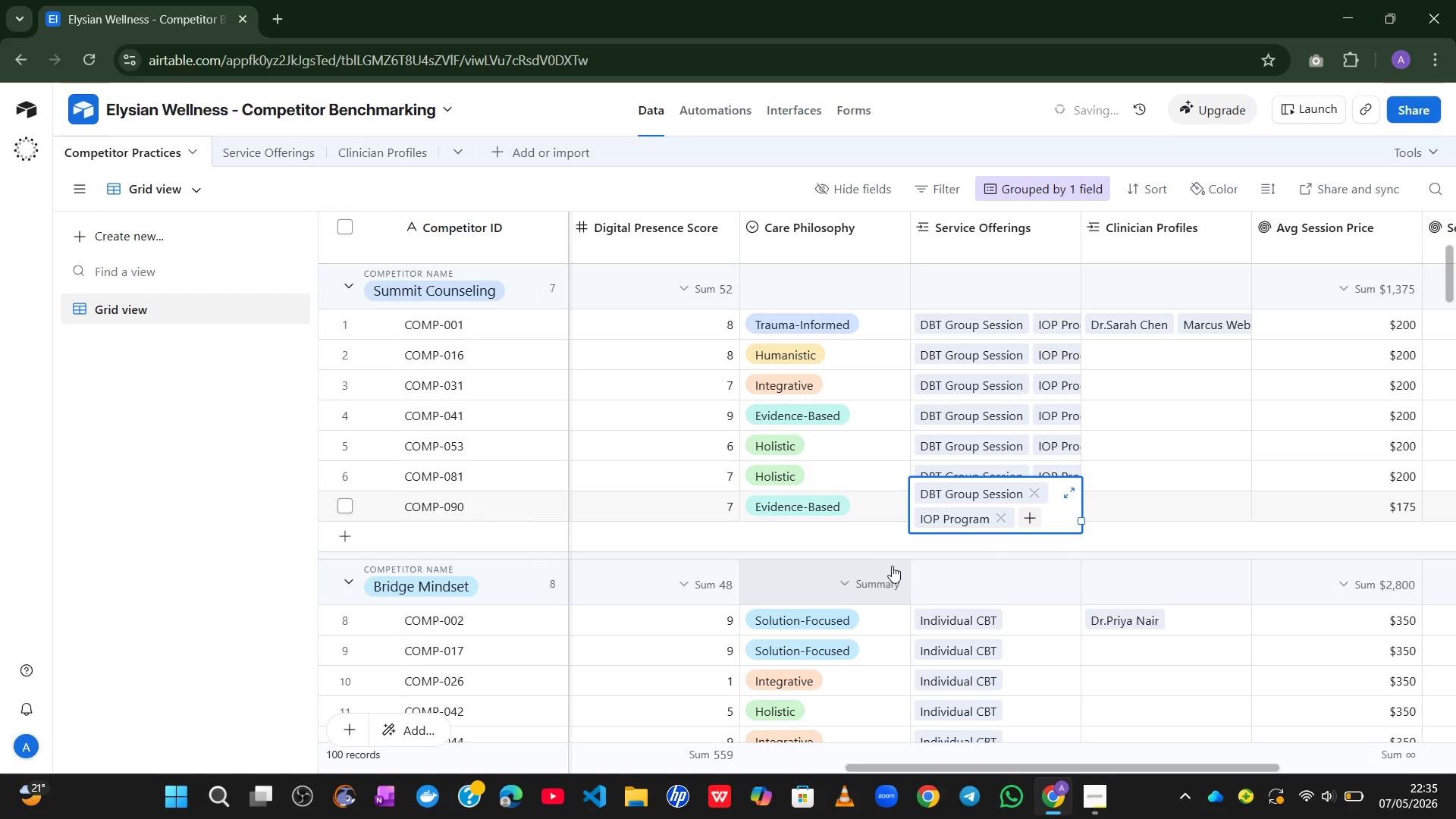 
left_click([864, 547])
 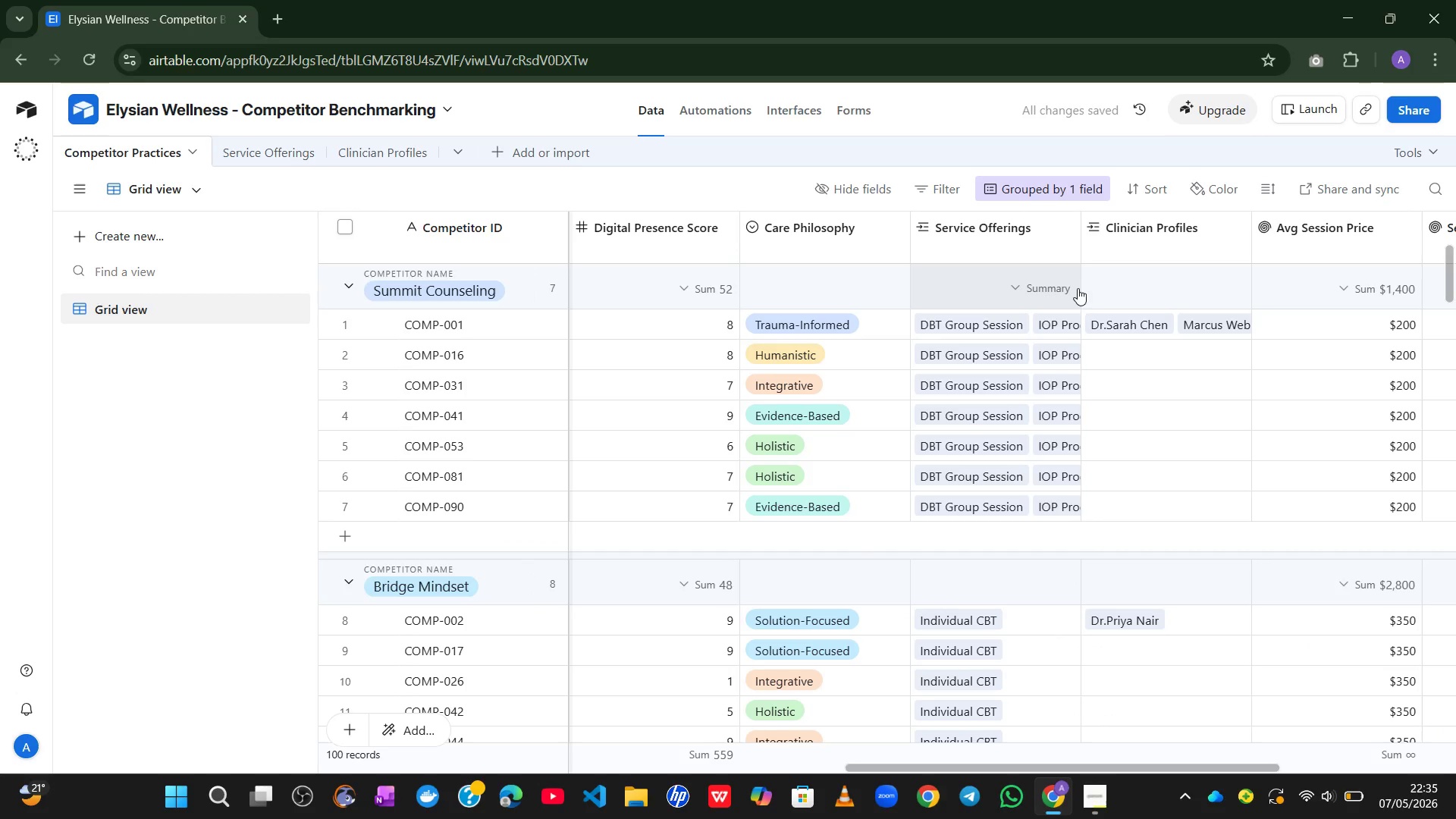 
left_click([1103, 350])
 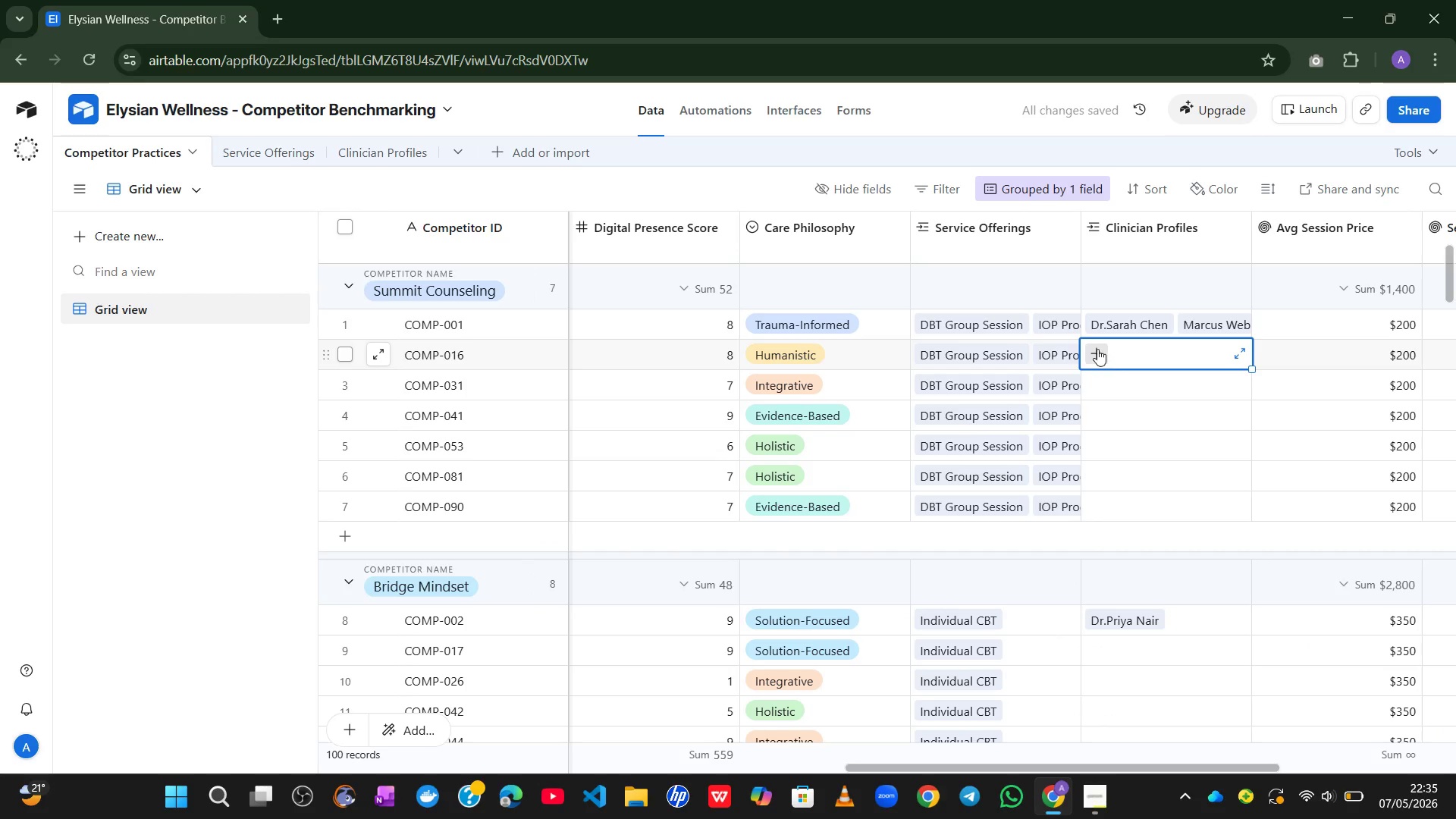 
left_click([1097, 349])
 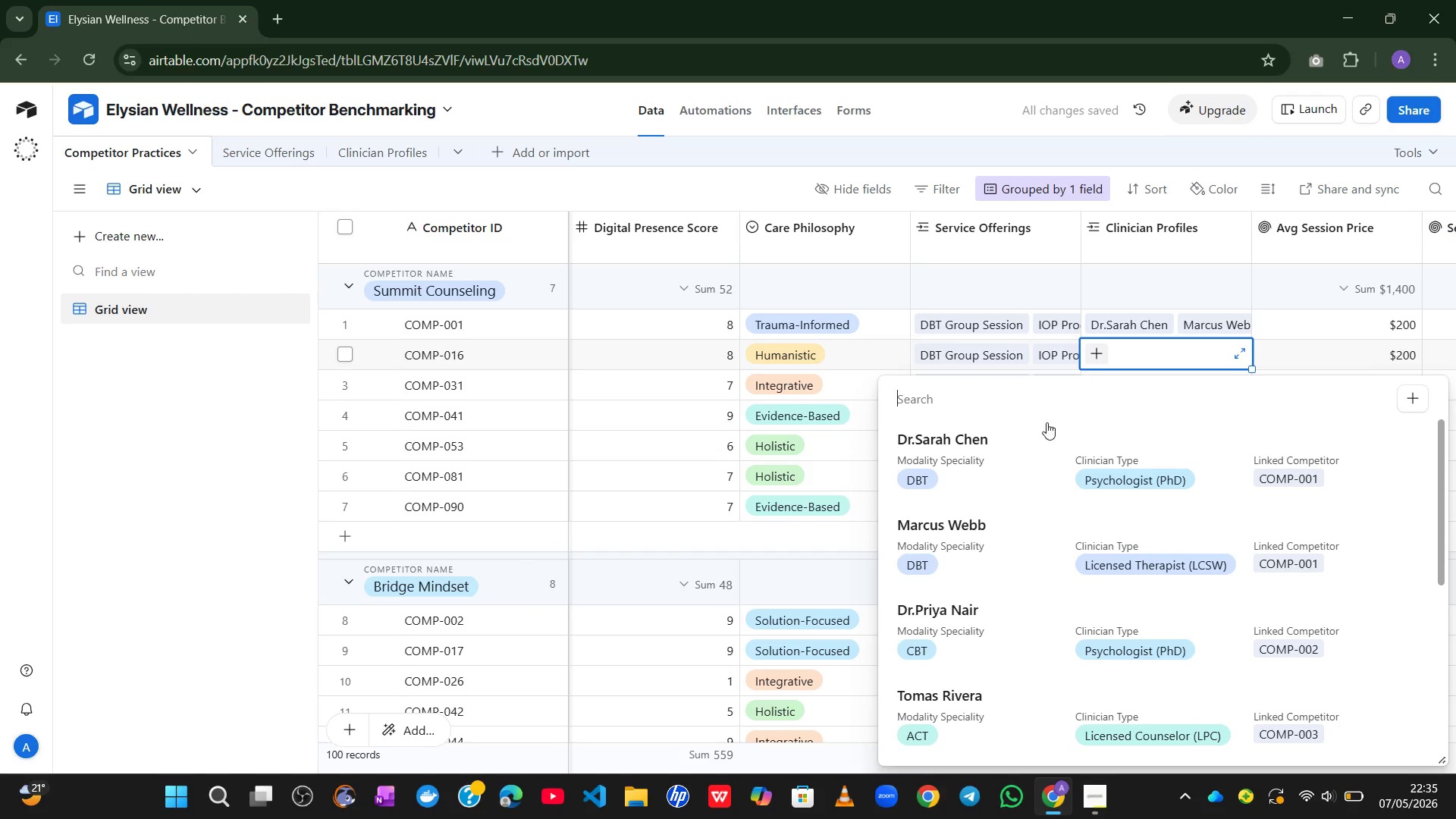 
left_click([1014, 472])
 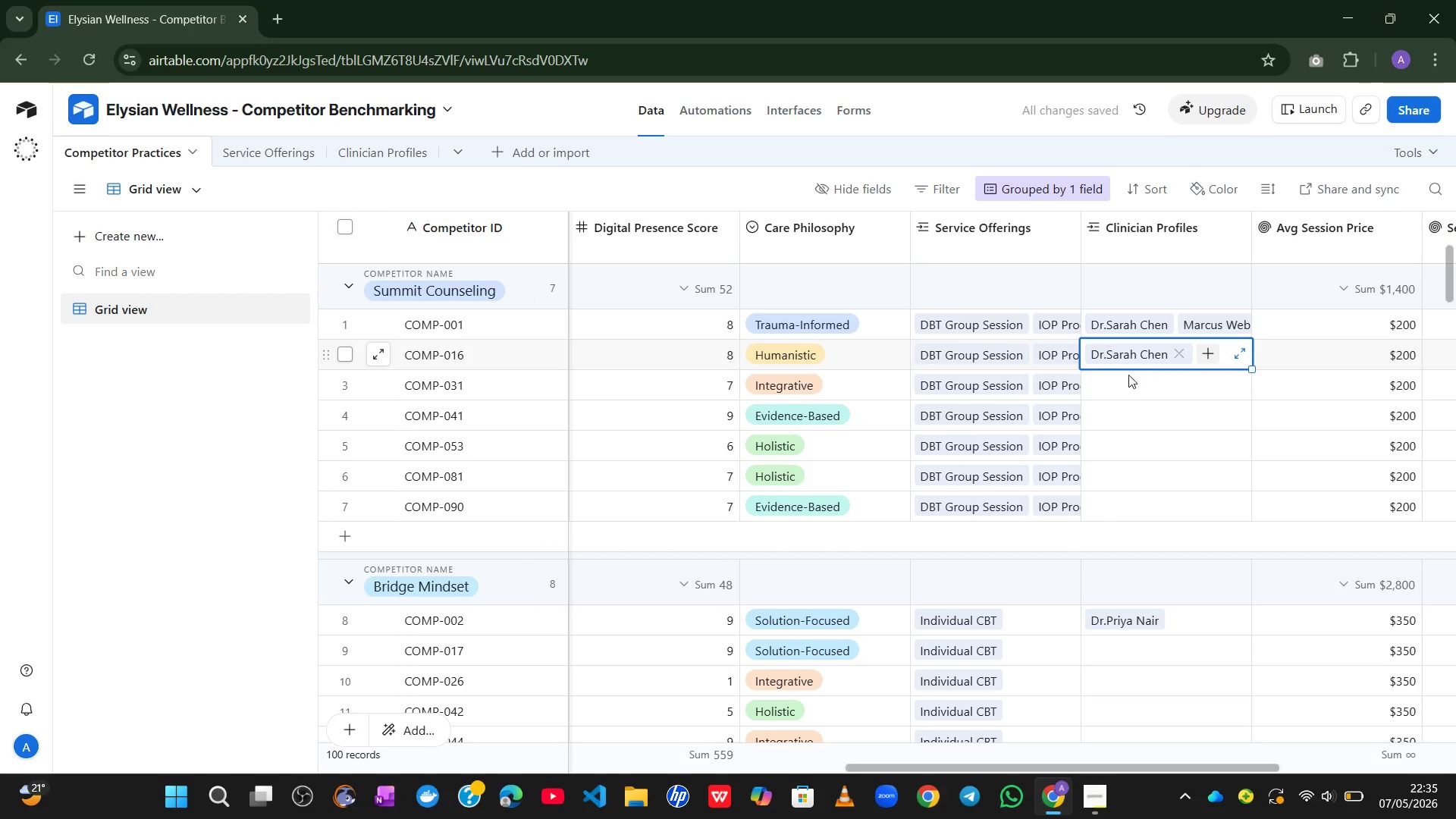 
left_click([1093, 397])
 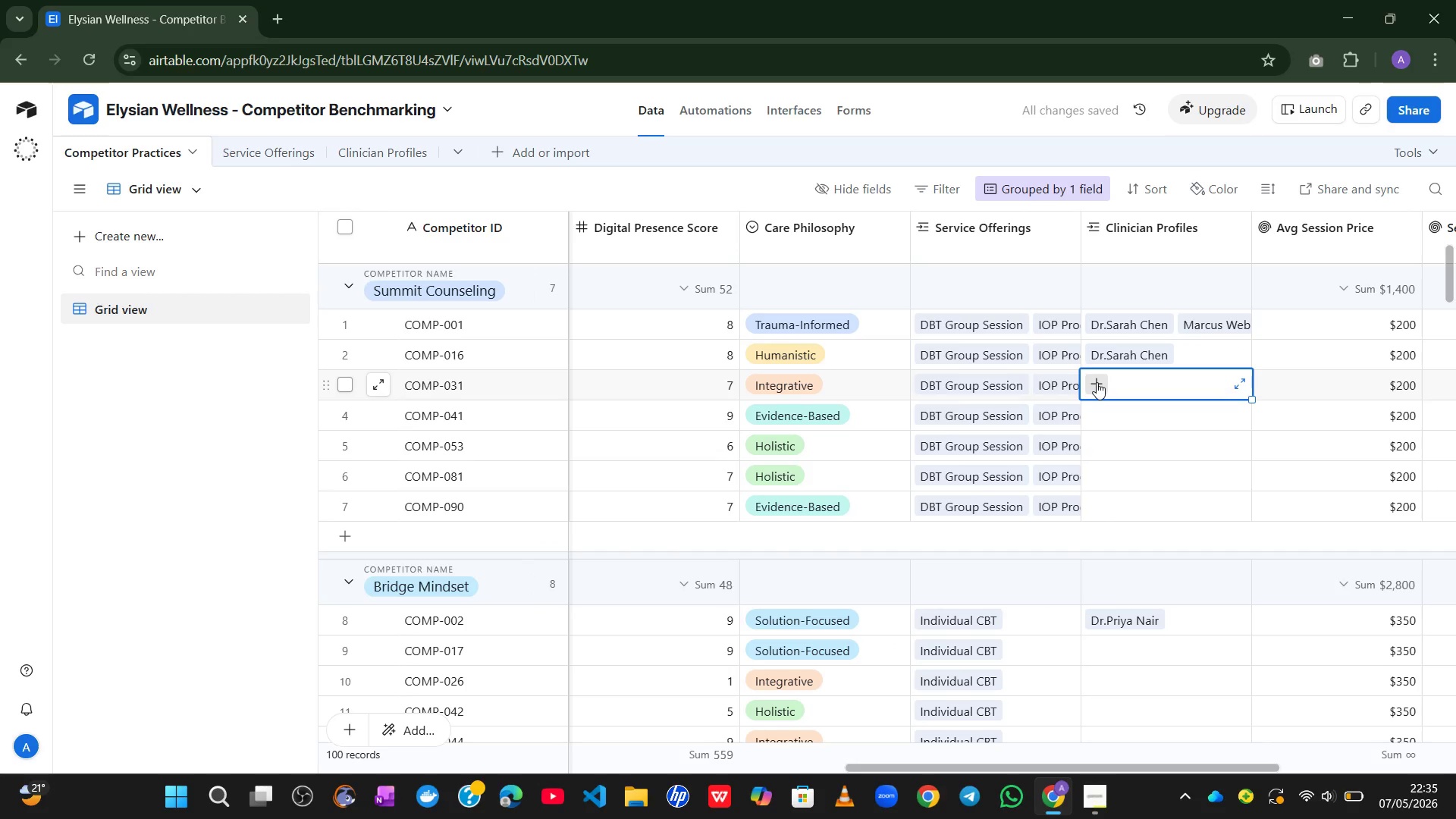 
left_click([1097, 382])
 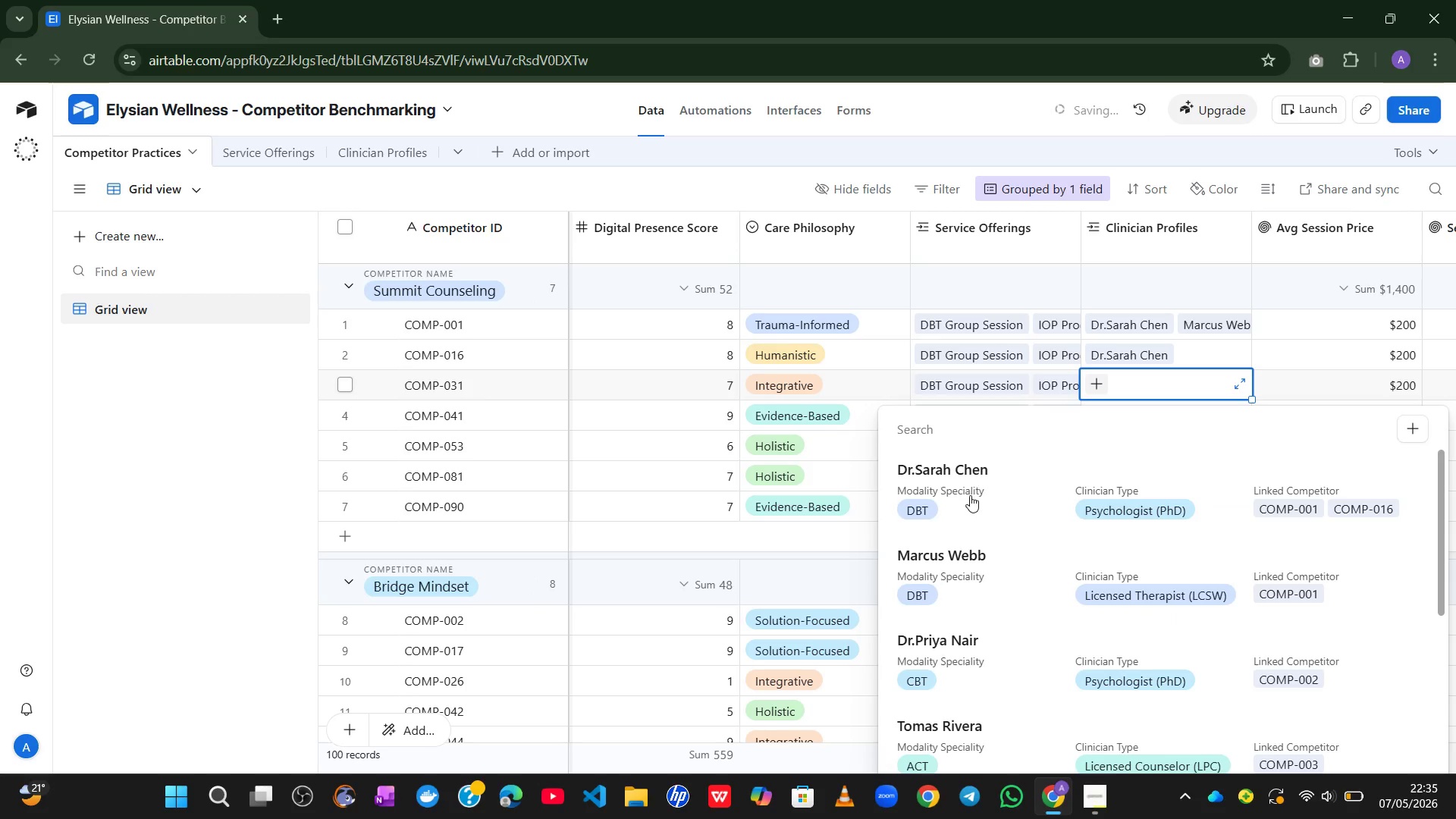 
left_click([968, 497])
 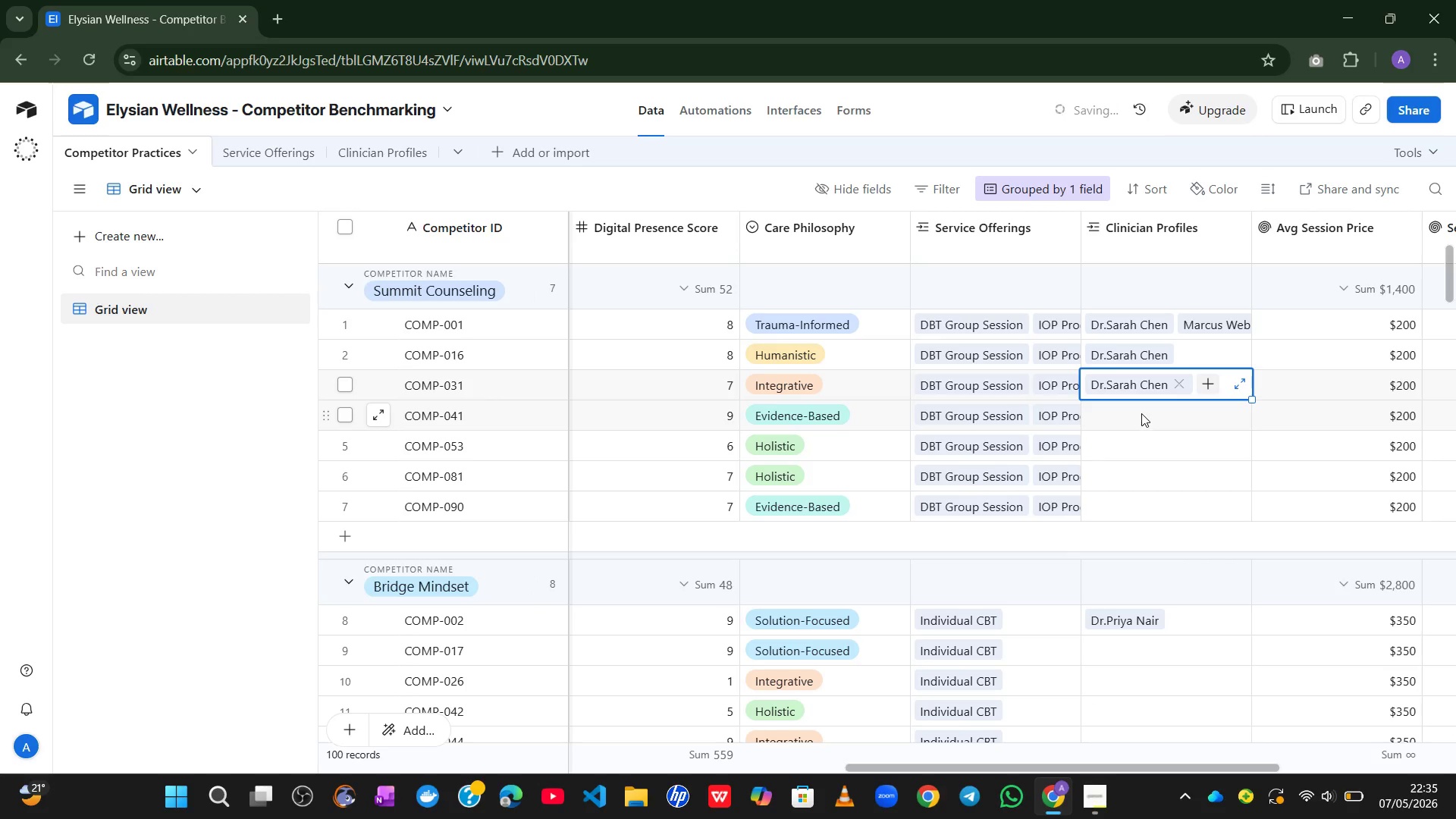 
left_click([1141, 413])
 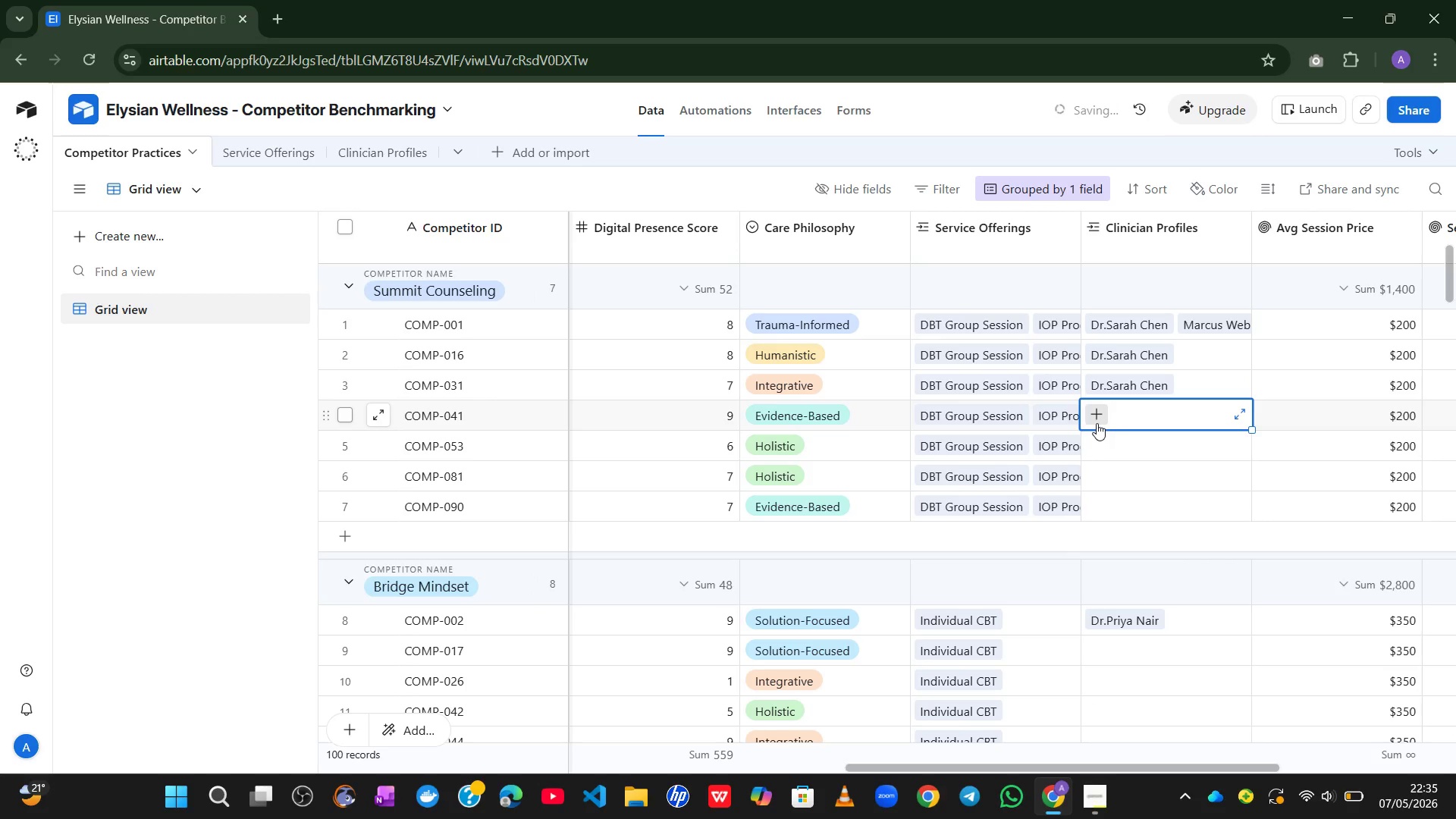 
left_click([1097, 423])
 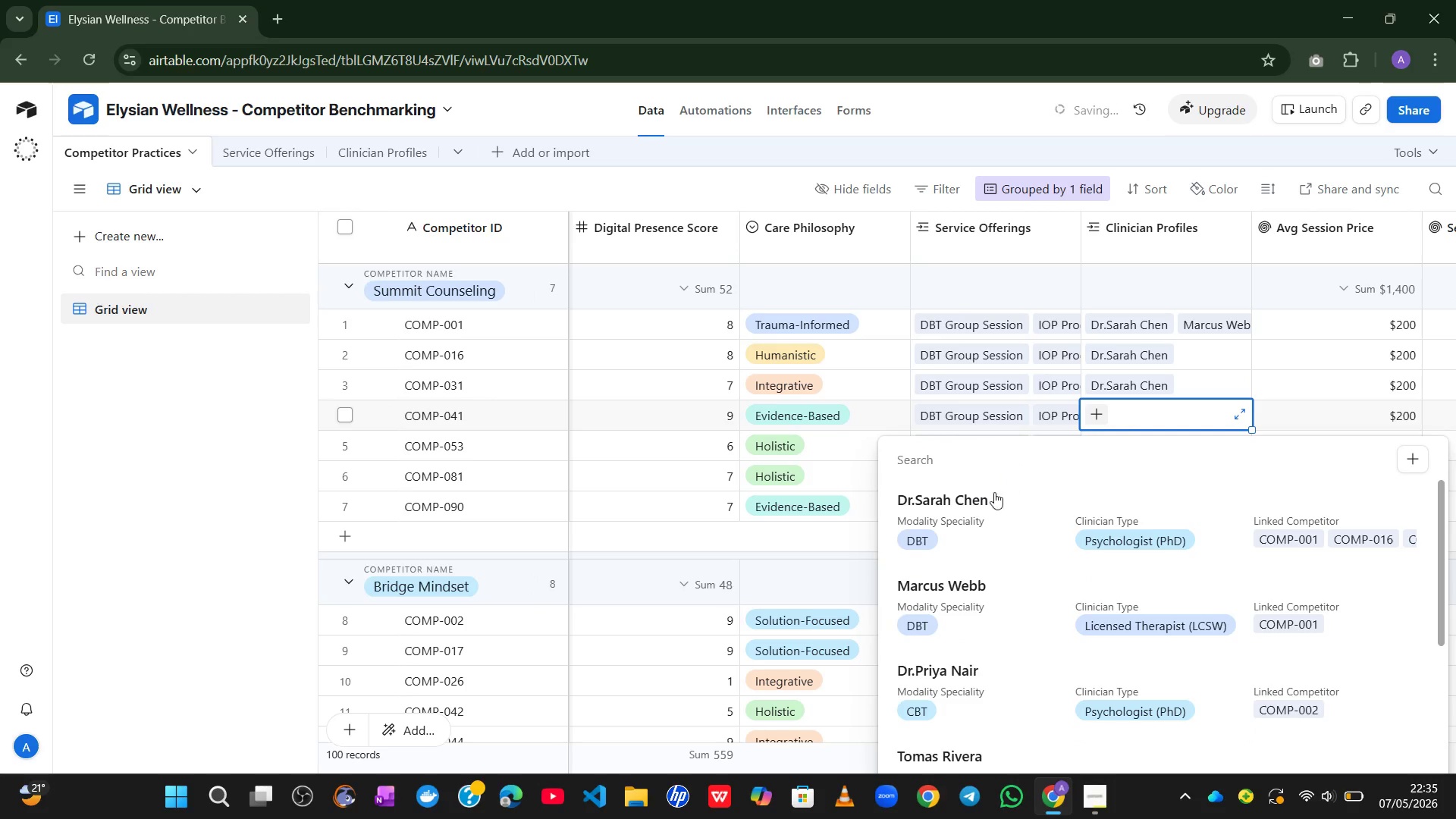 
left_click([979, 519])
 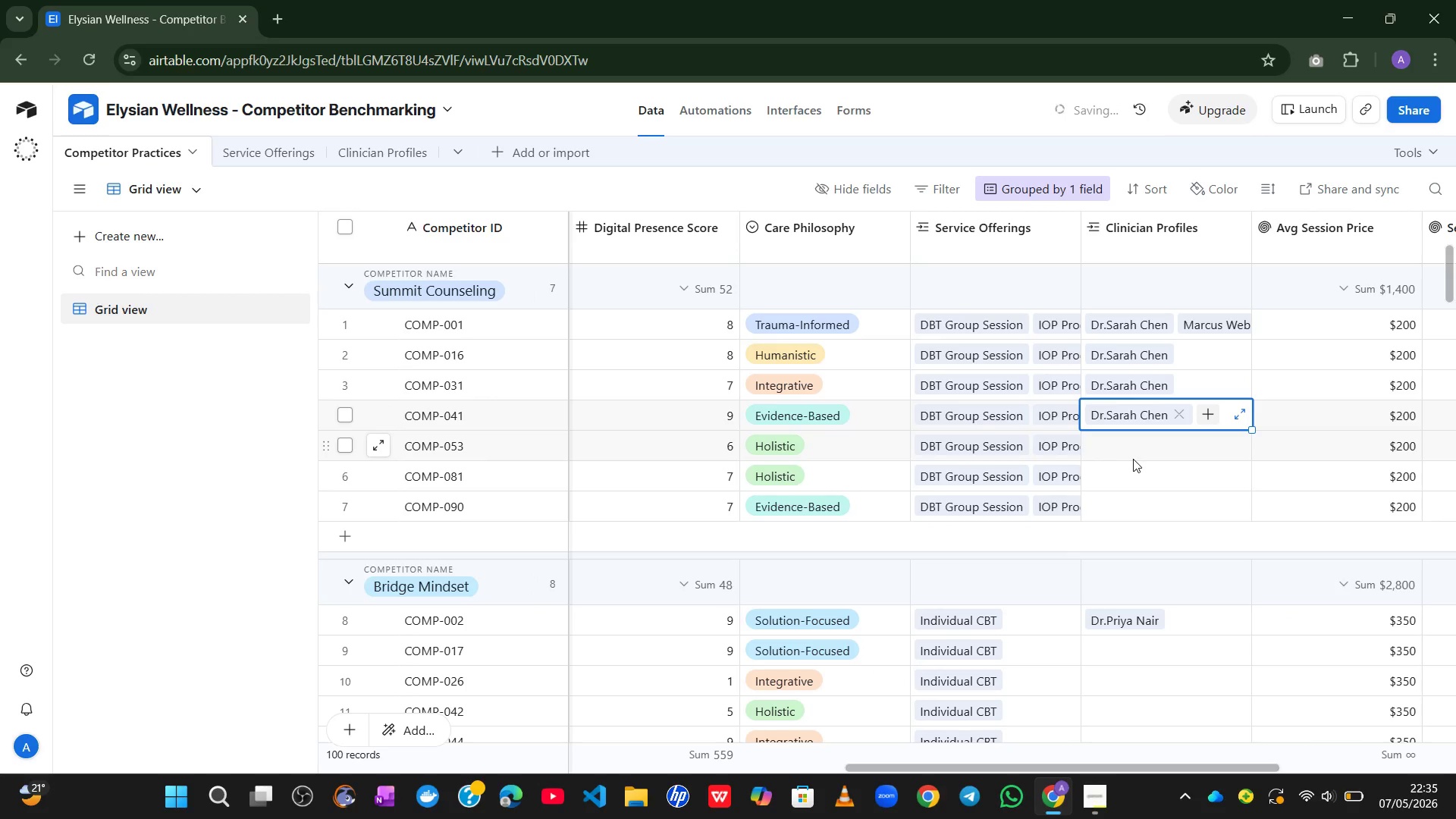 
left_click([1120, 445])
 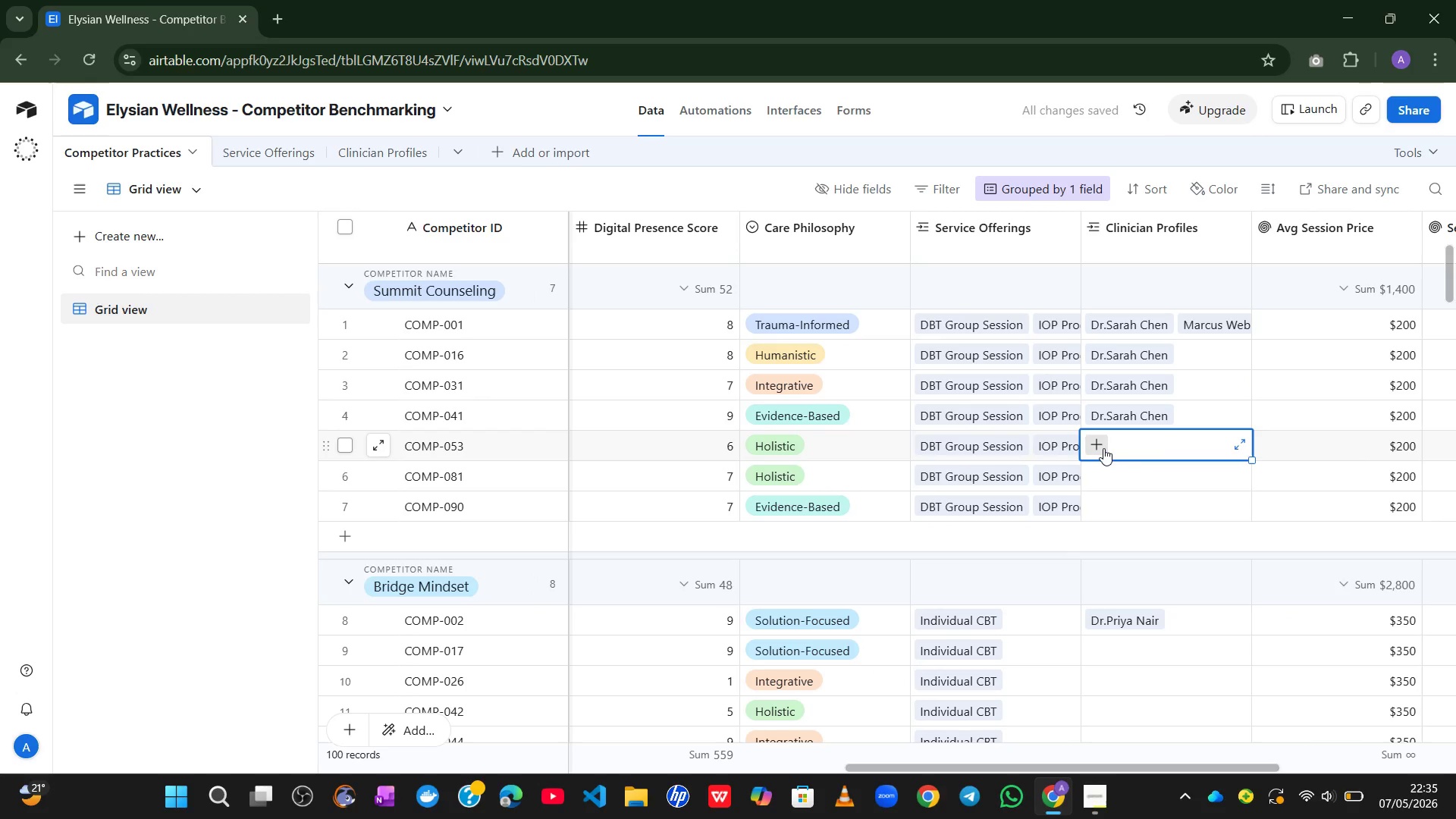 
left_click([1103, 448])
 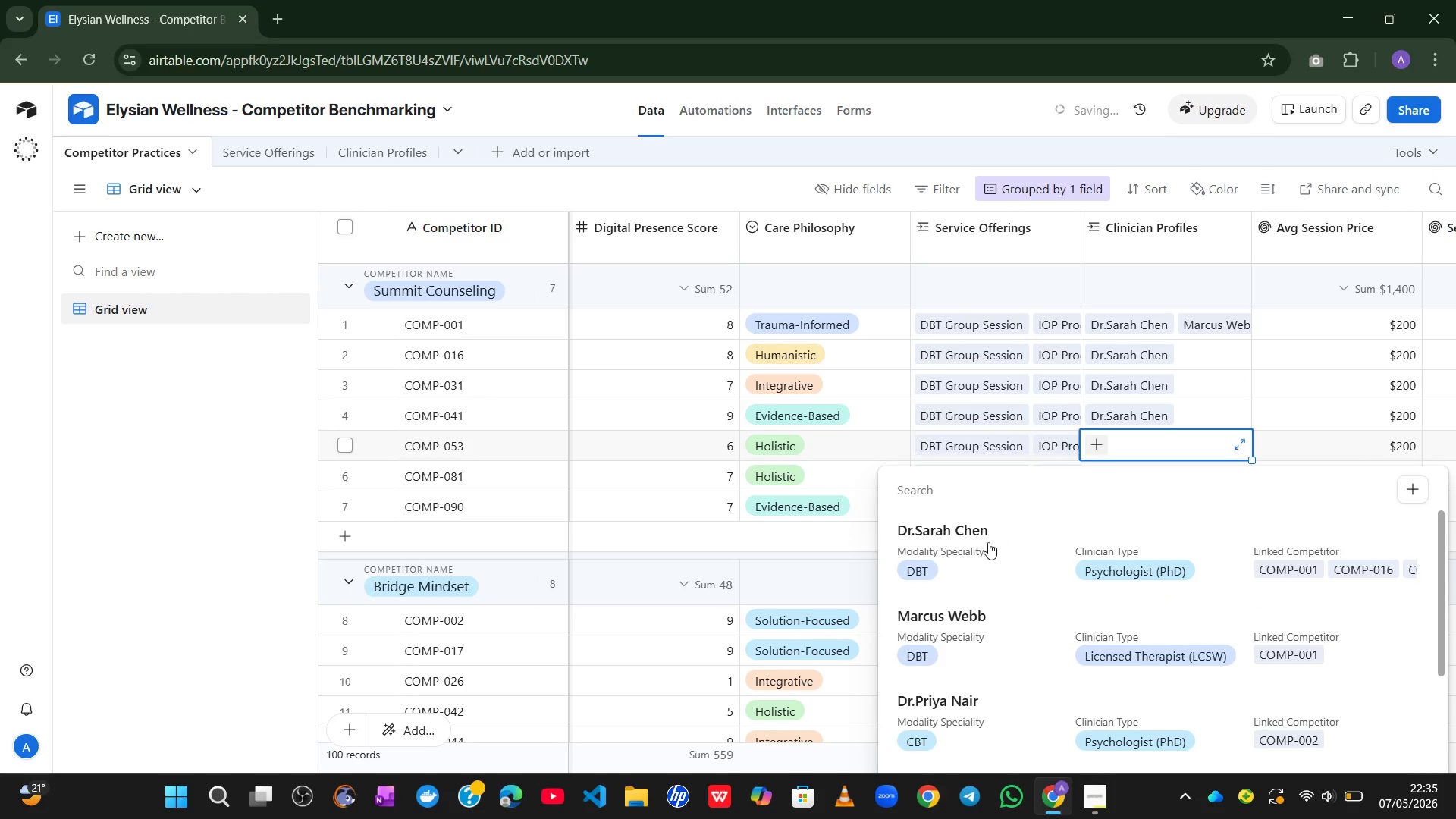 
left_click([985, 548])
 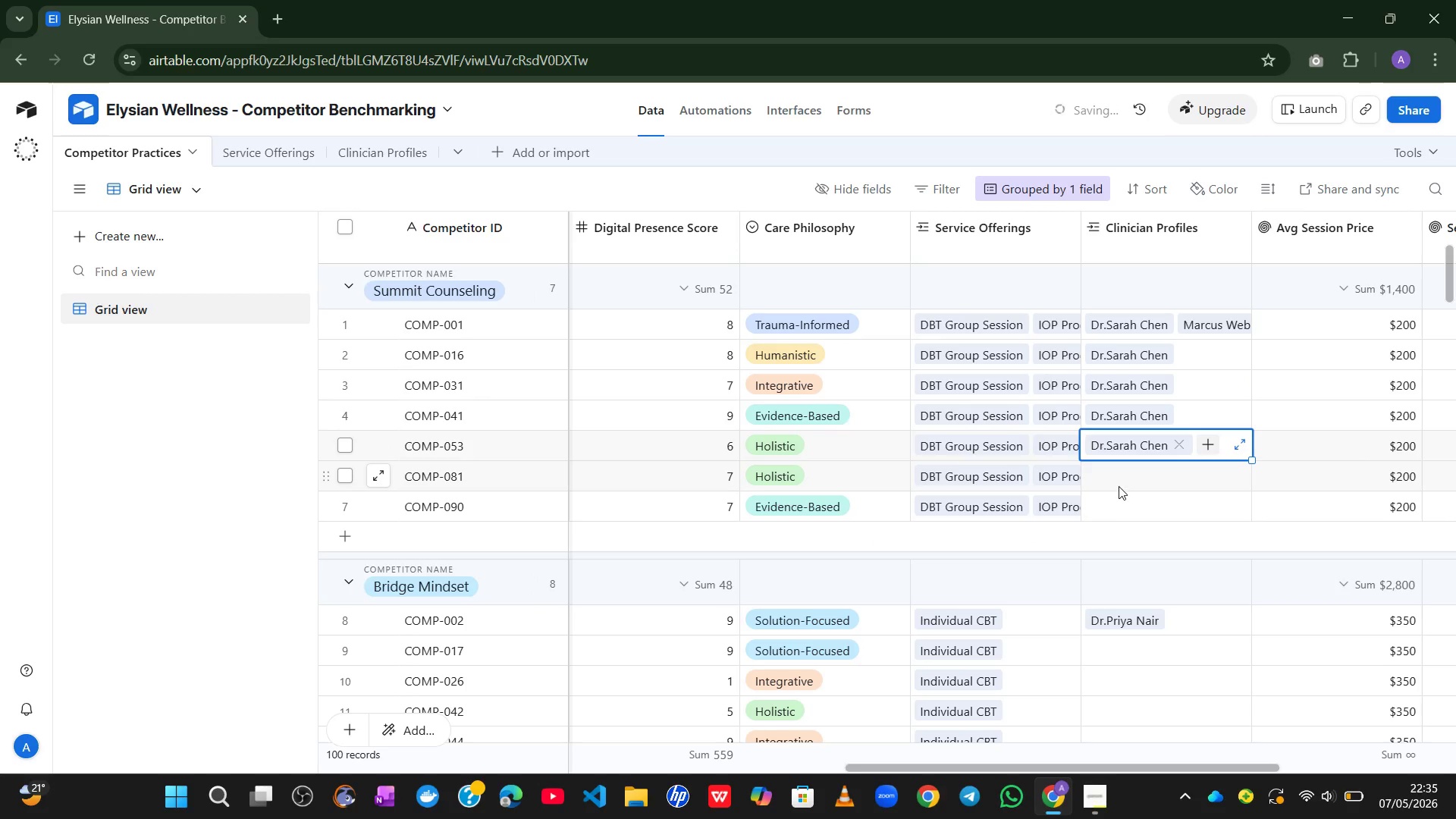 
left_click([1119, 486])
 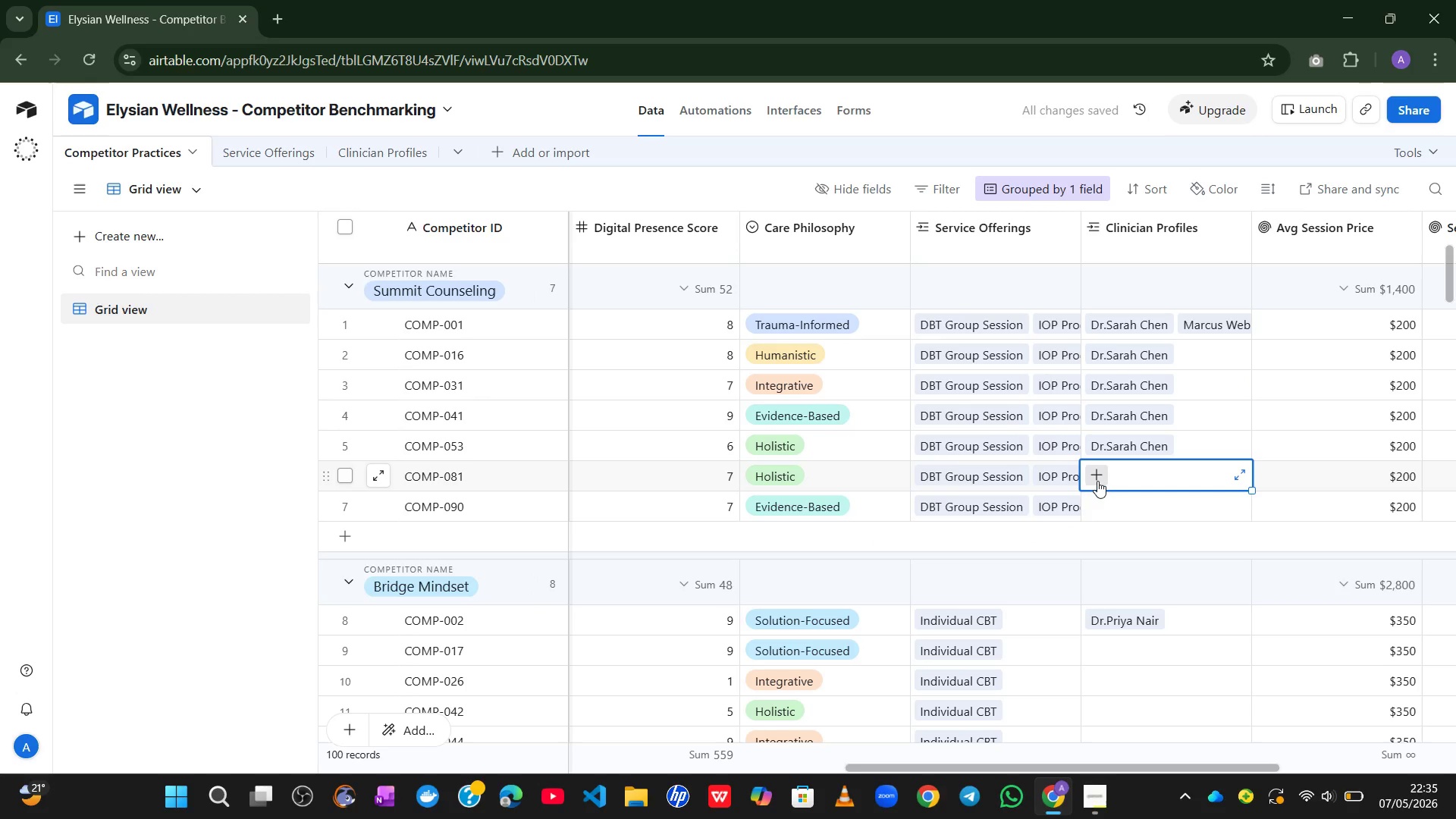 
left_click([1097, 481])
 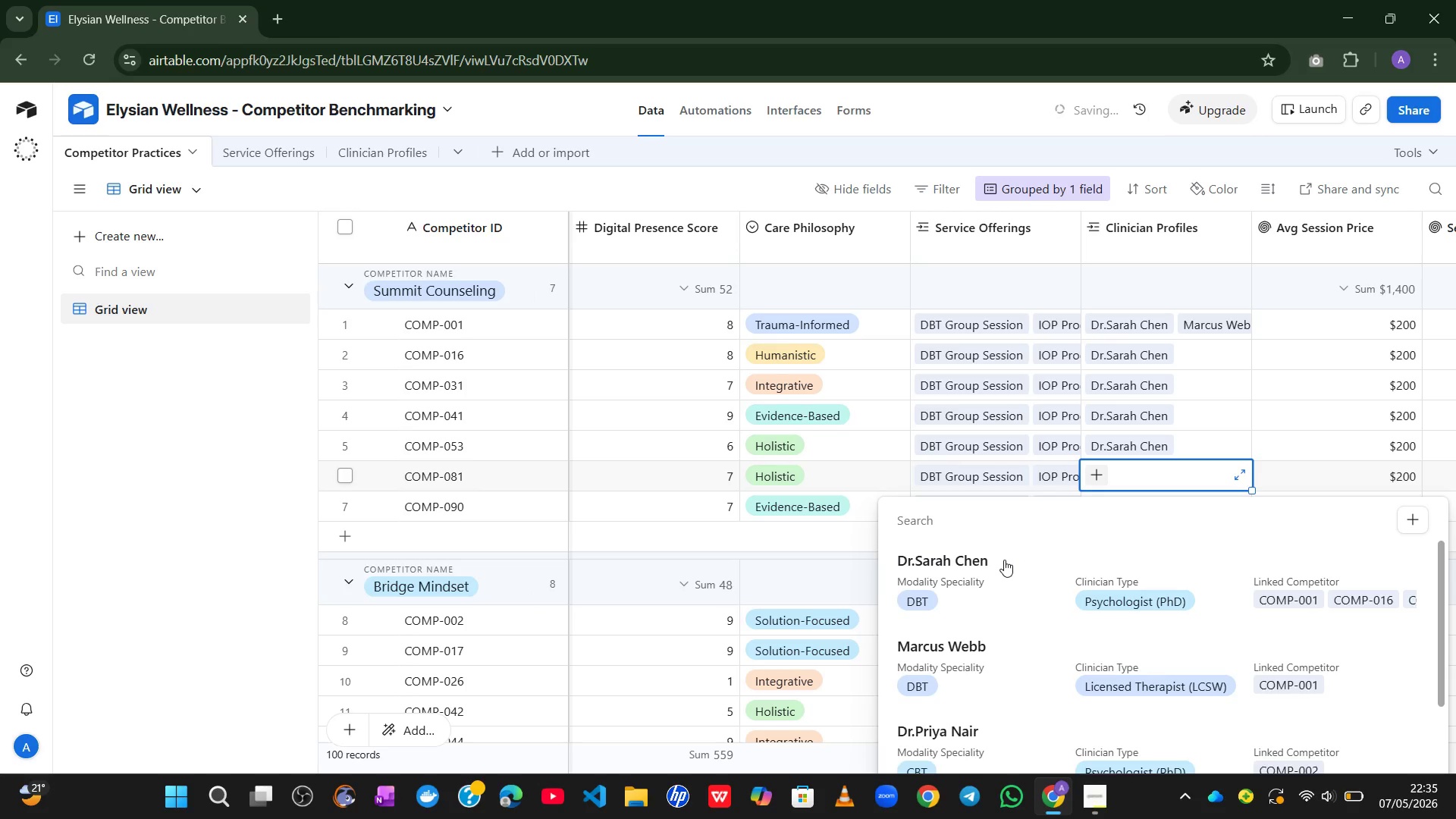 
left_click([1001, 569])
 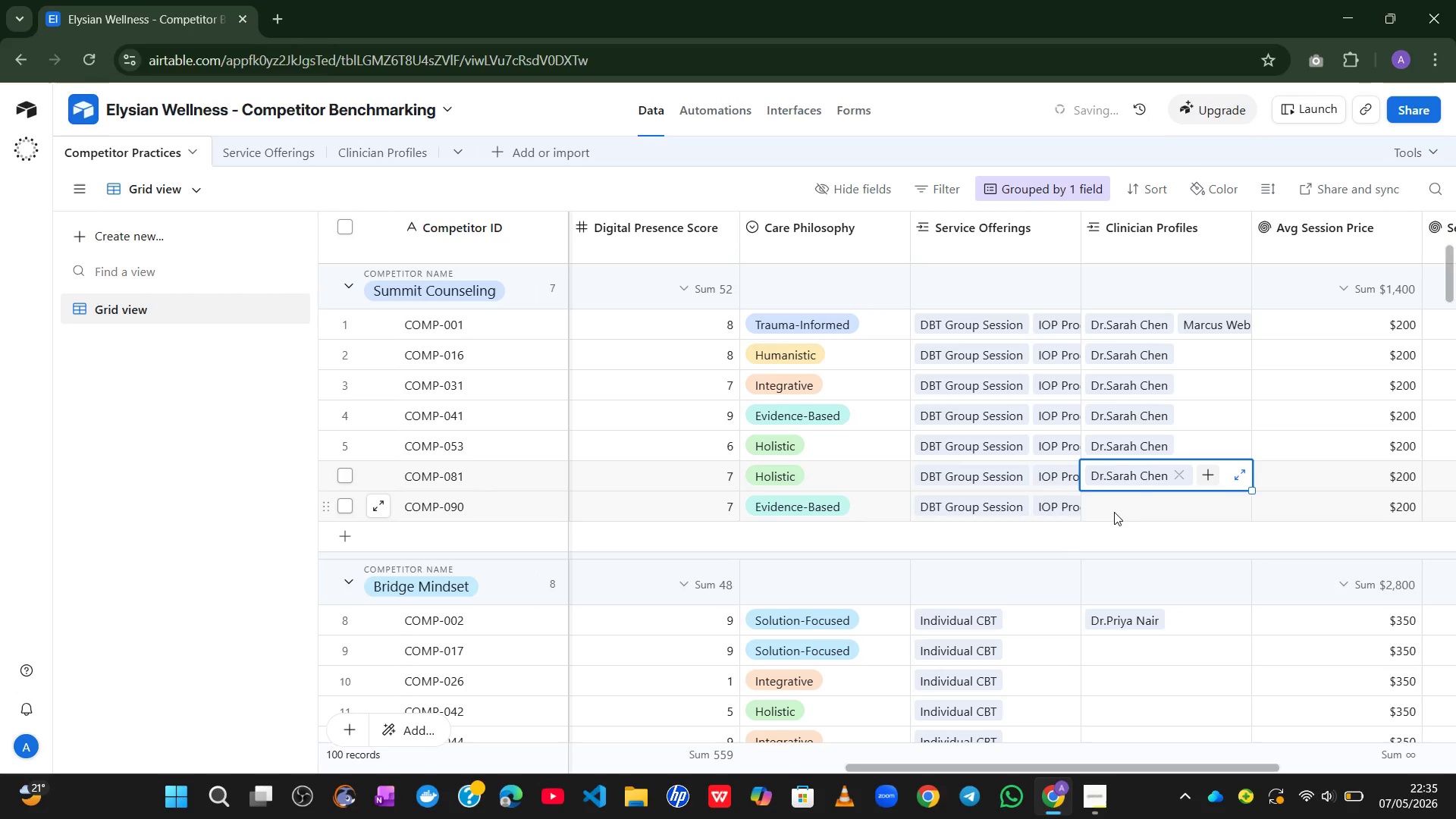 
left_click([1114, 512])
 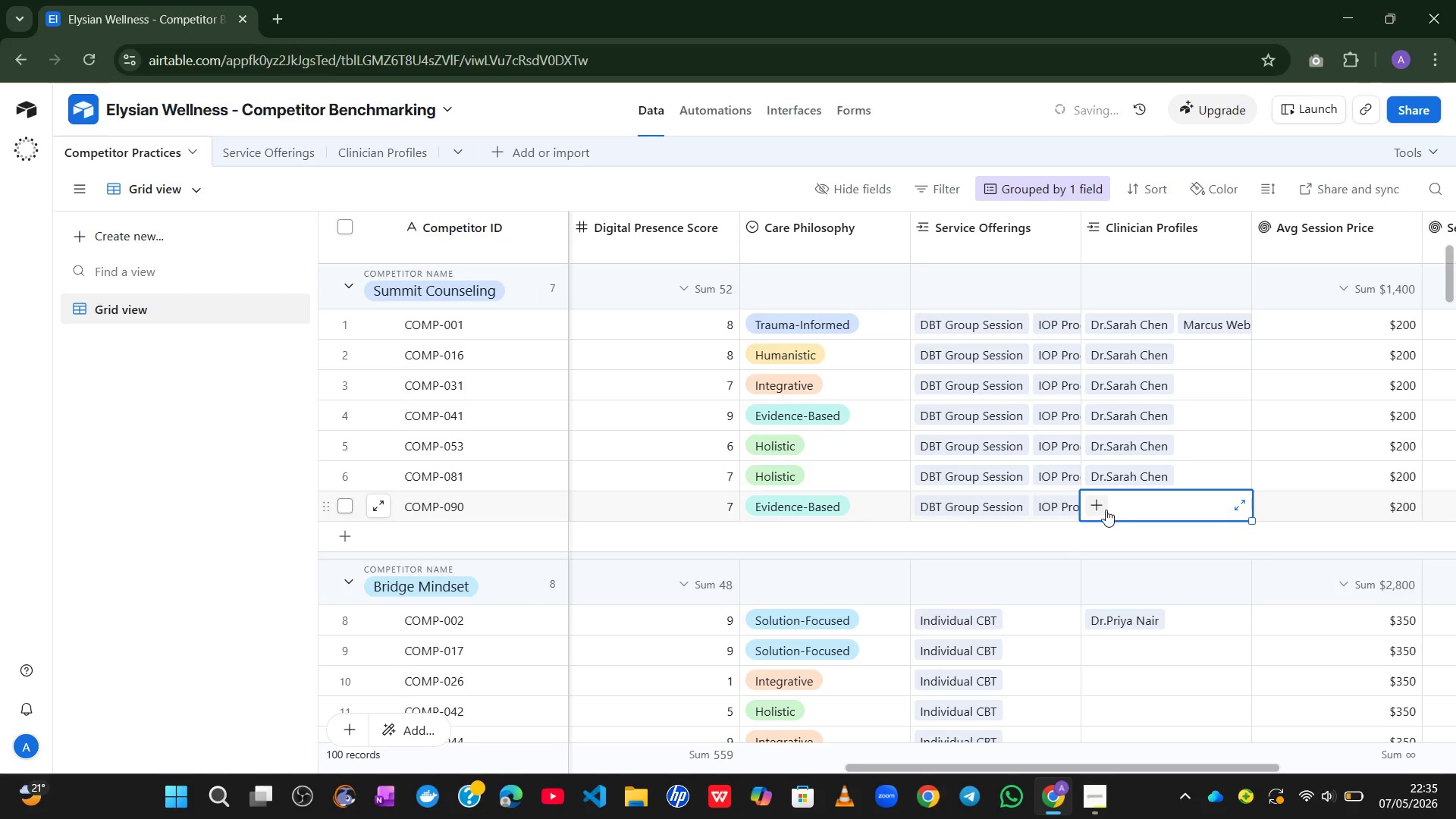 
left_click([1106, 509])
 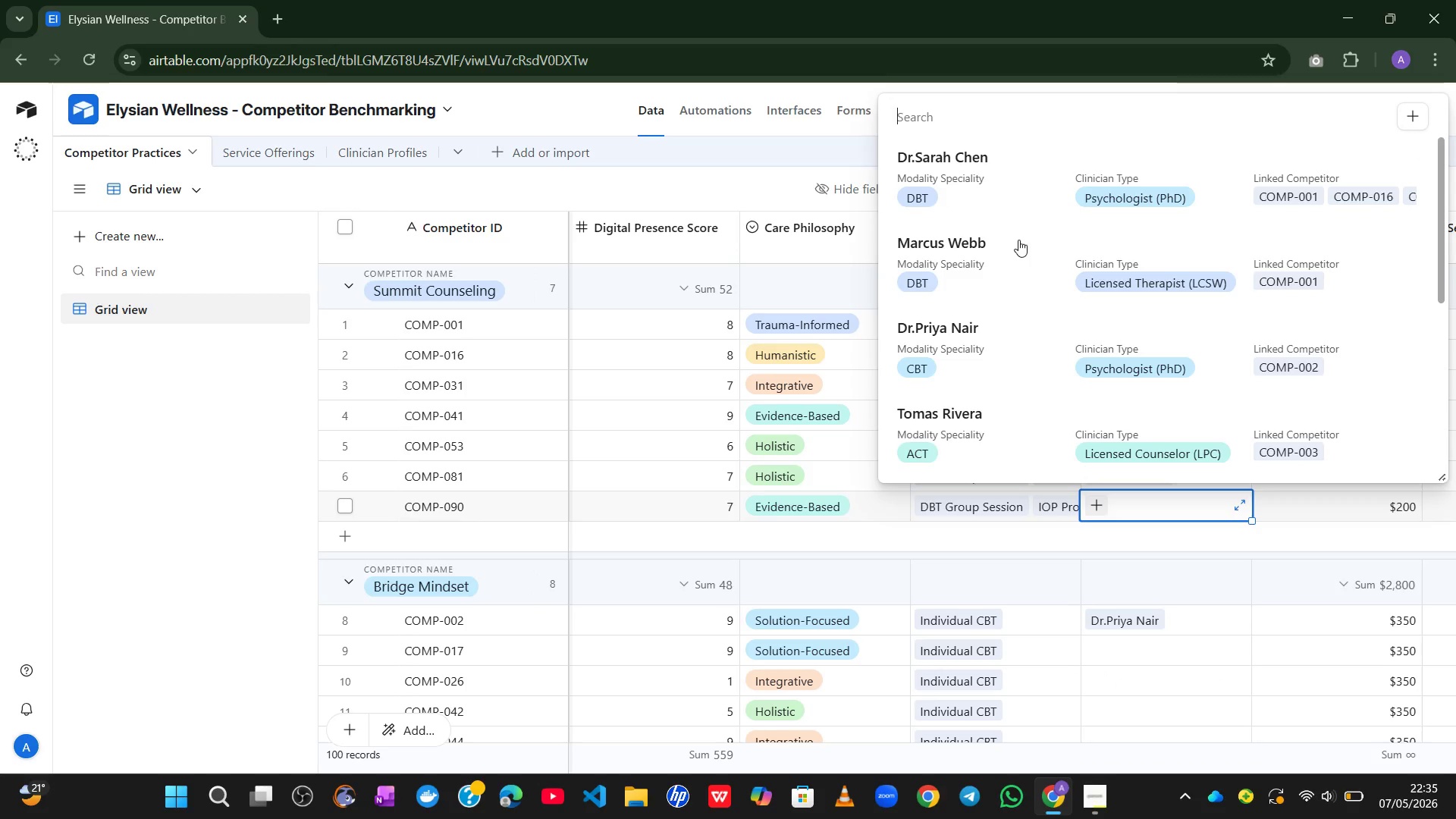 
left_click([1012, 176])
 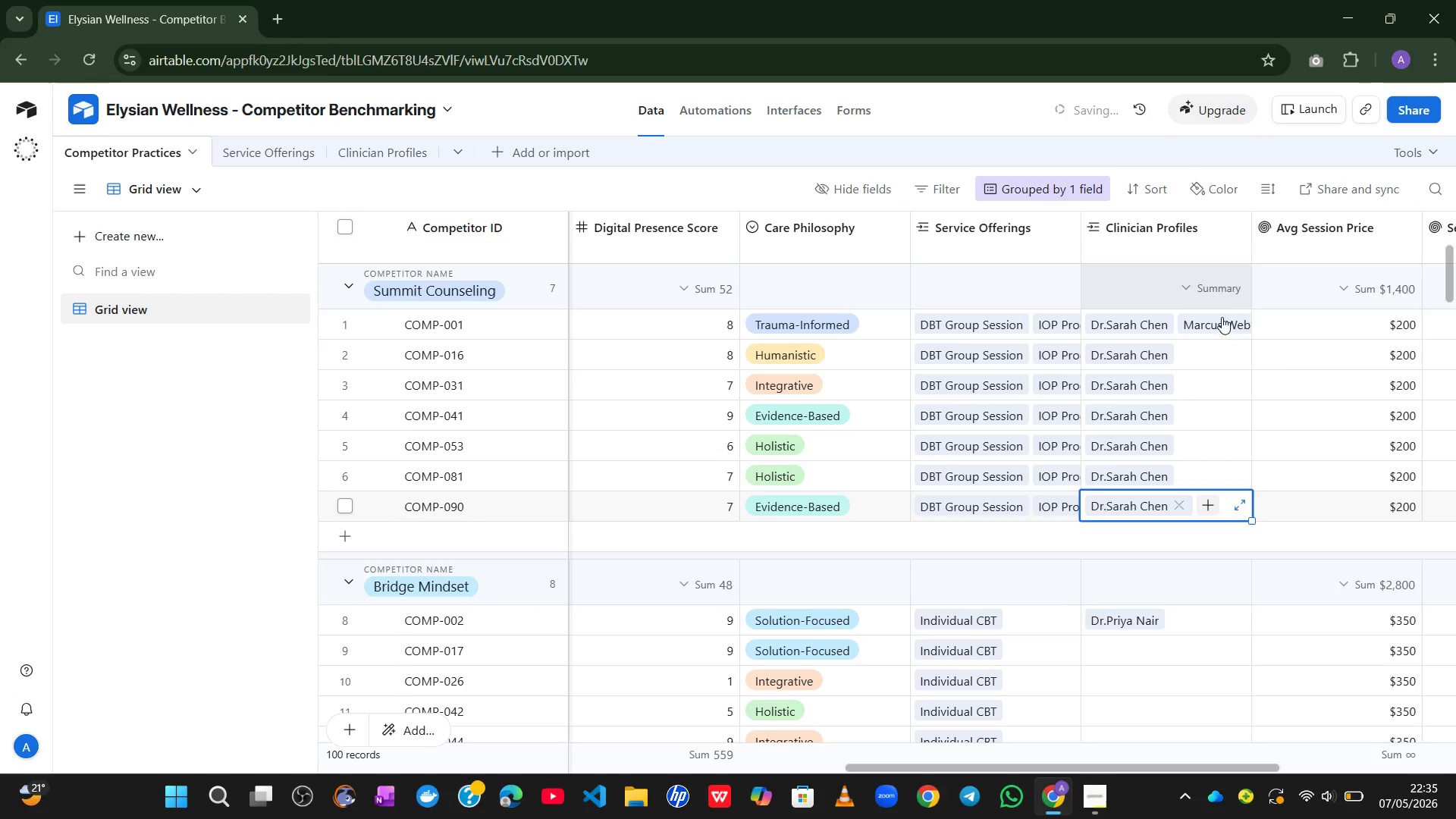 
left_click([1213, 354])
 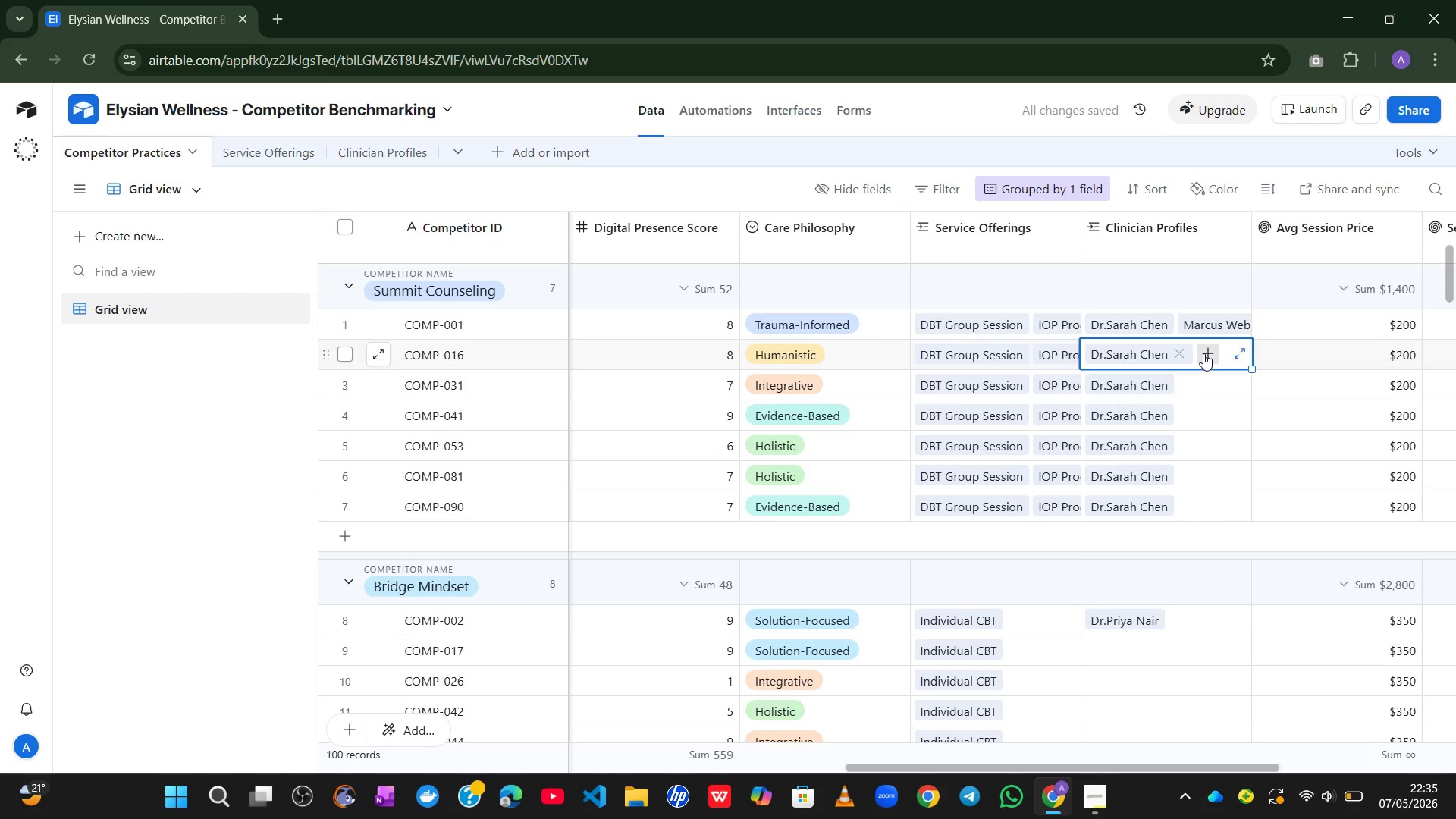 
left_click([1203, 353])
 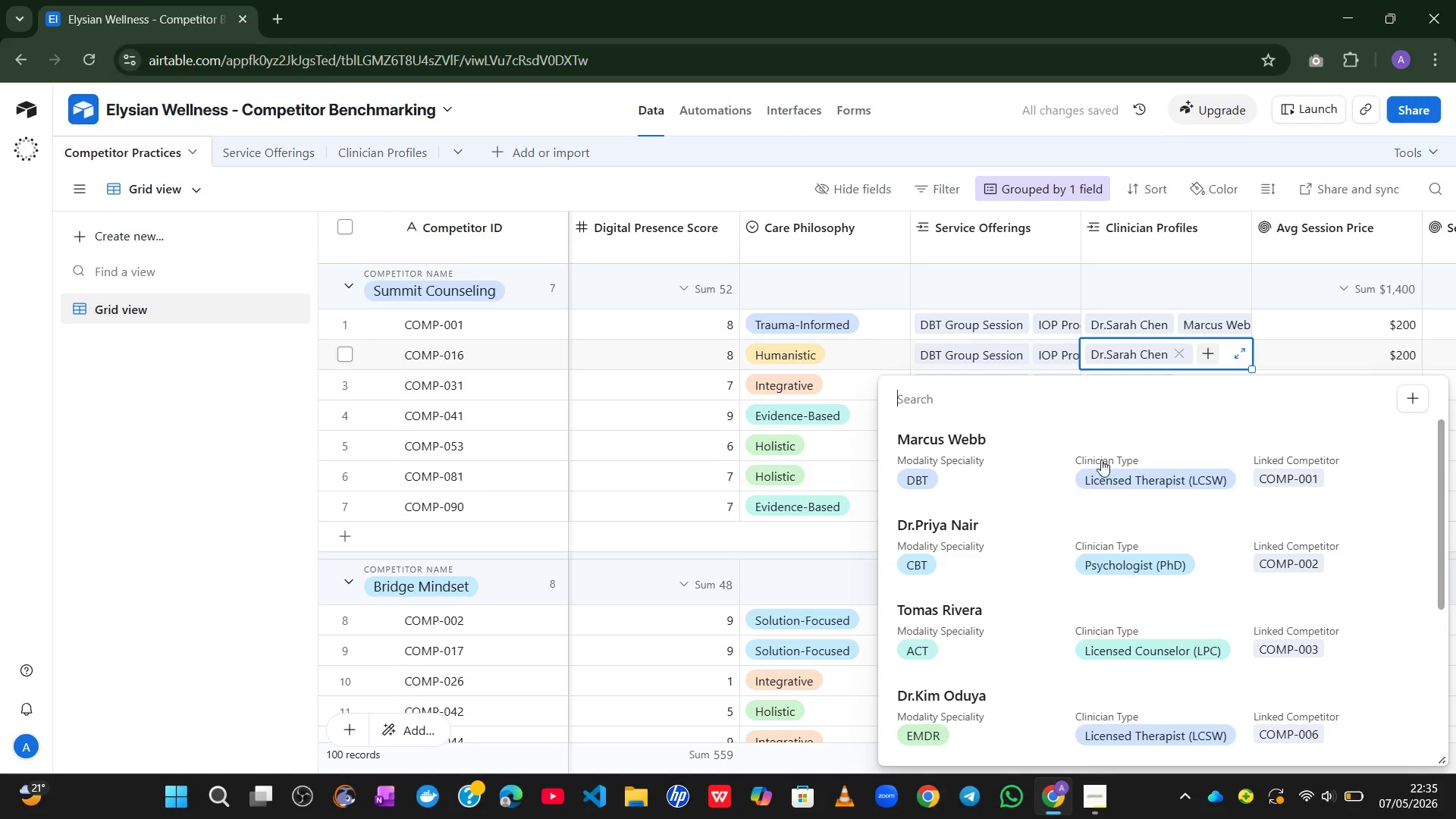 
left_click([1120, 442])
 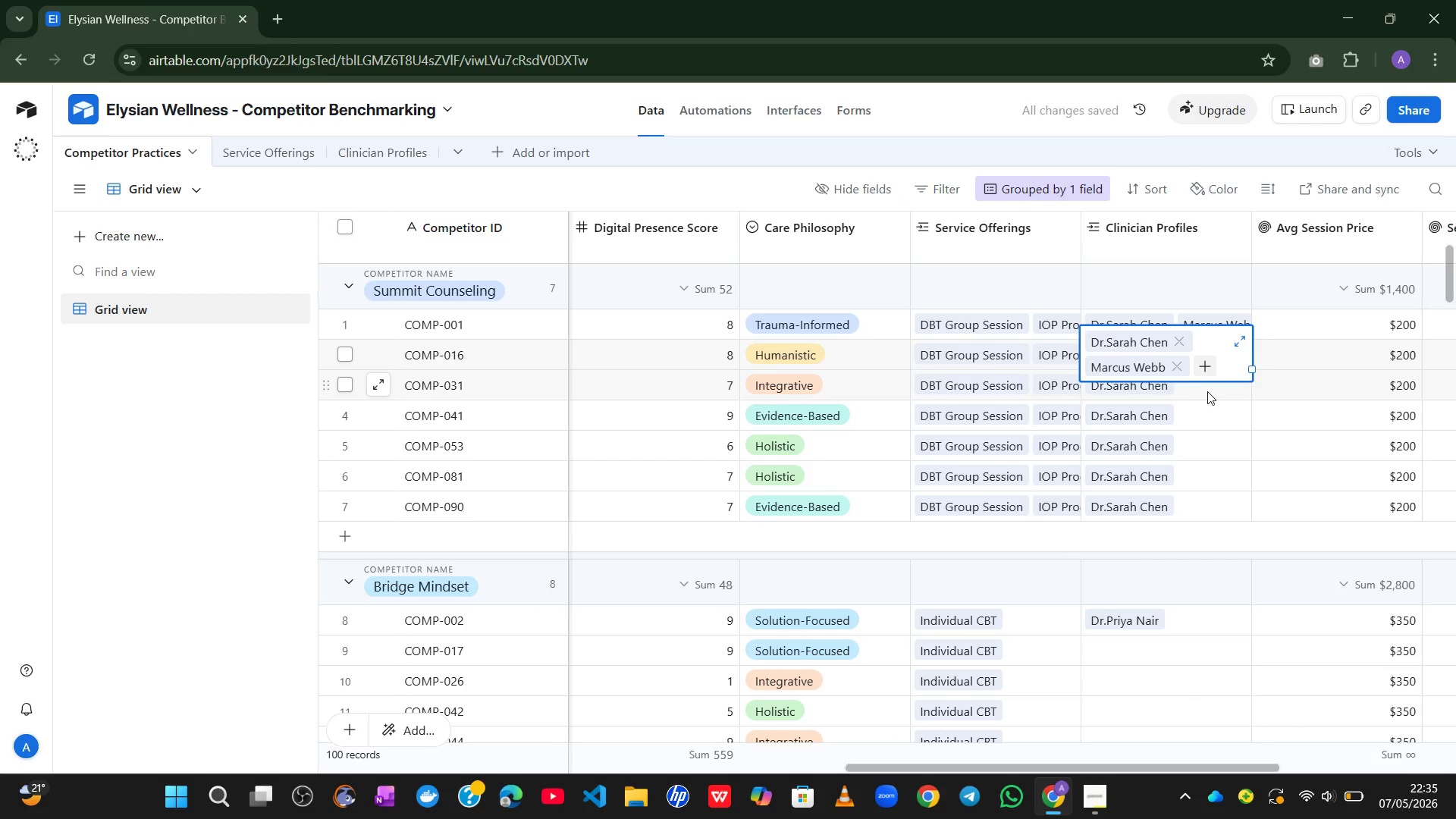 
left_click([1207, 391])
 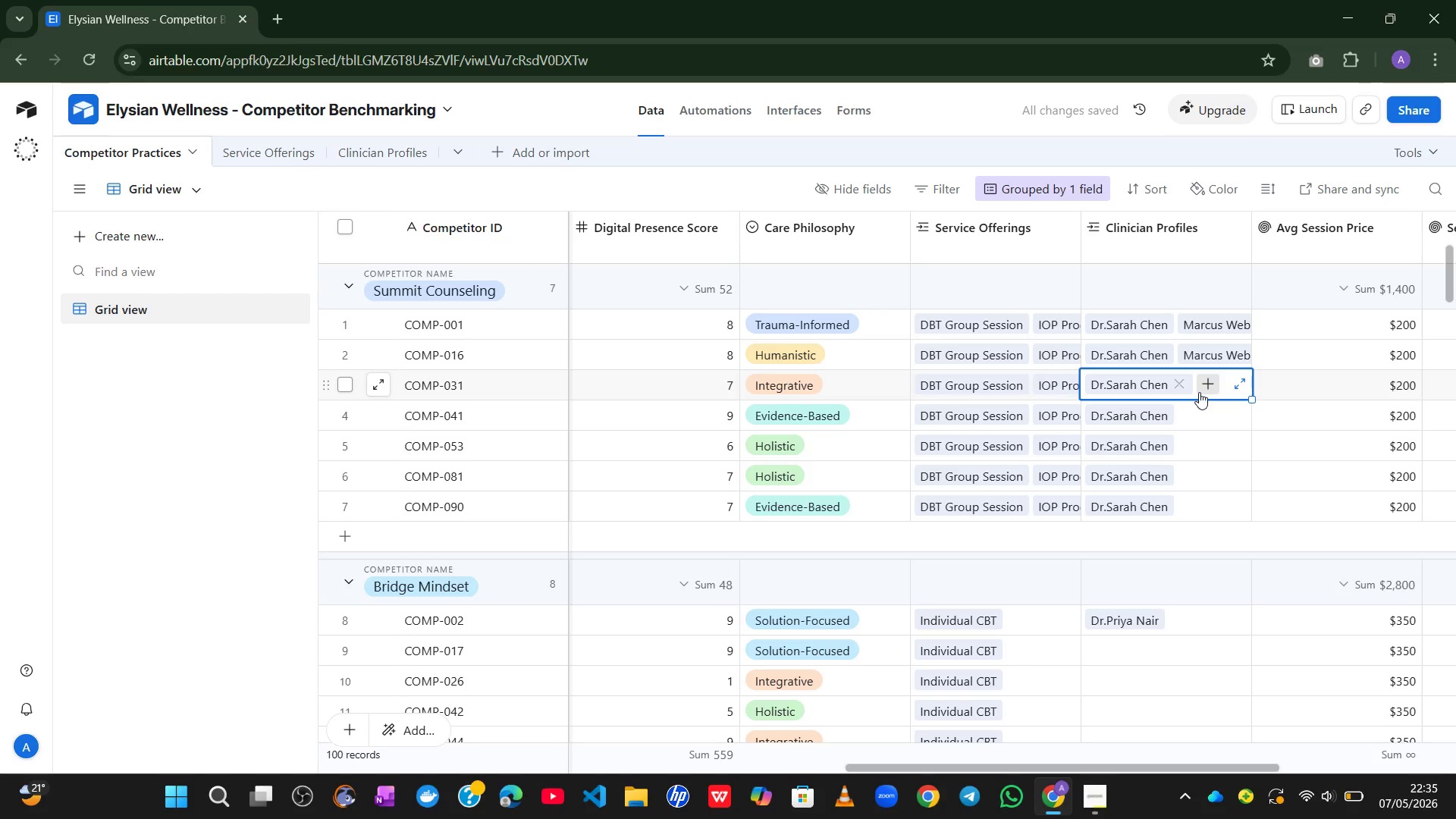 
left_click([1199, 392])
 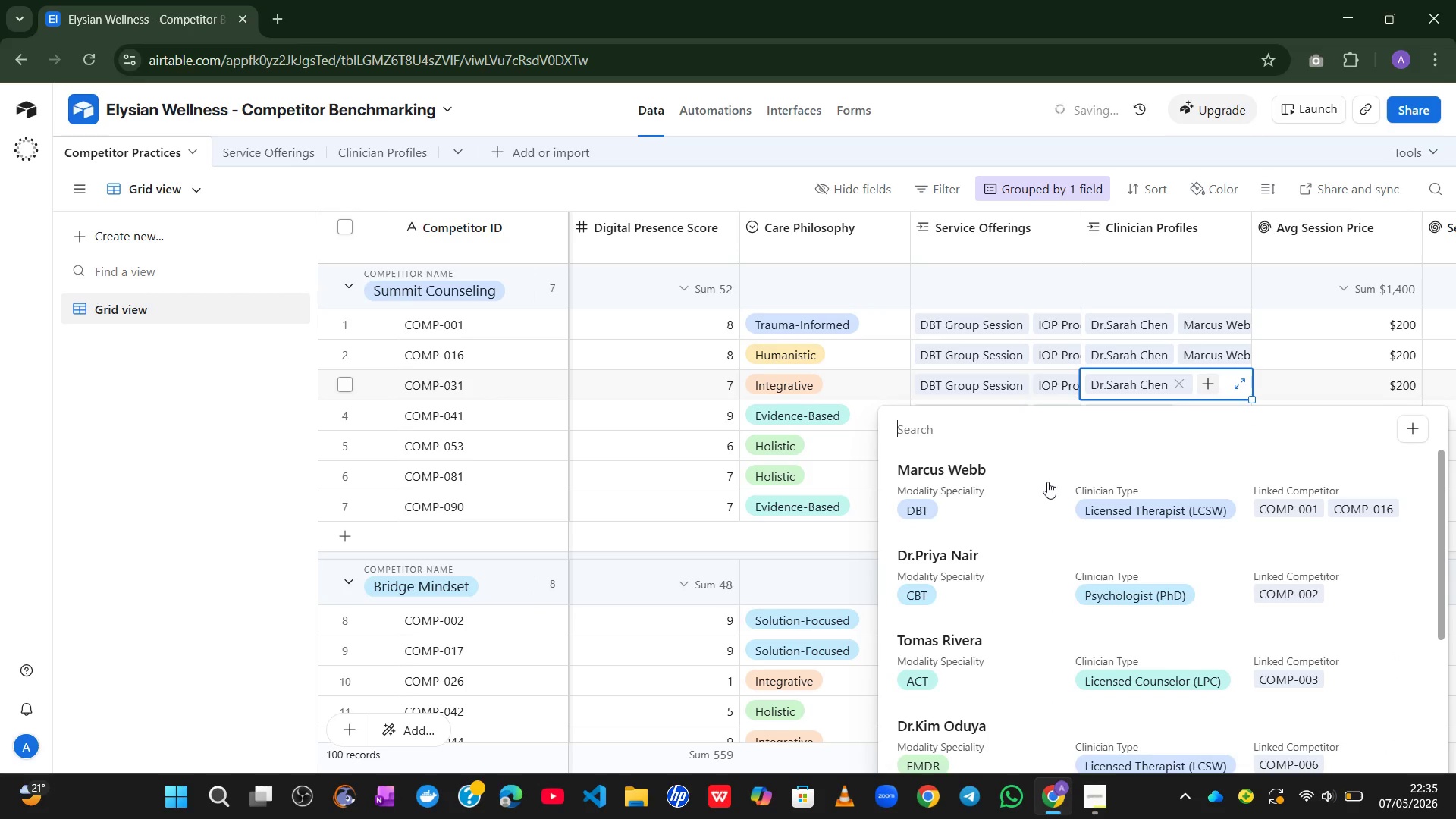 
left_click([1012, 494])
 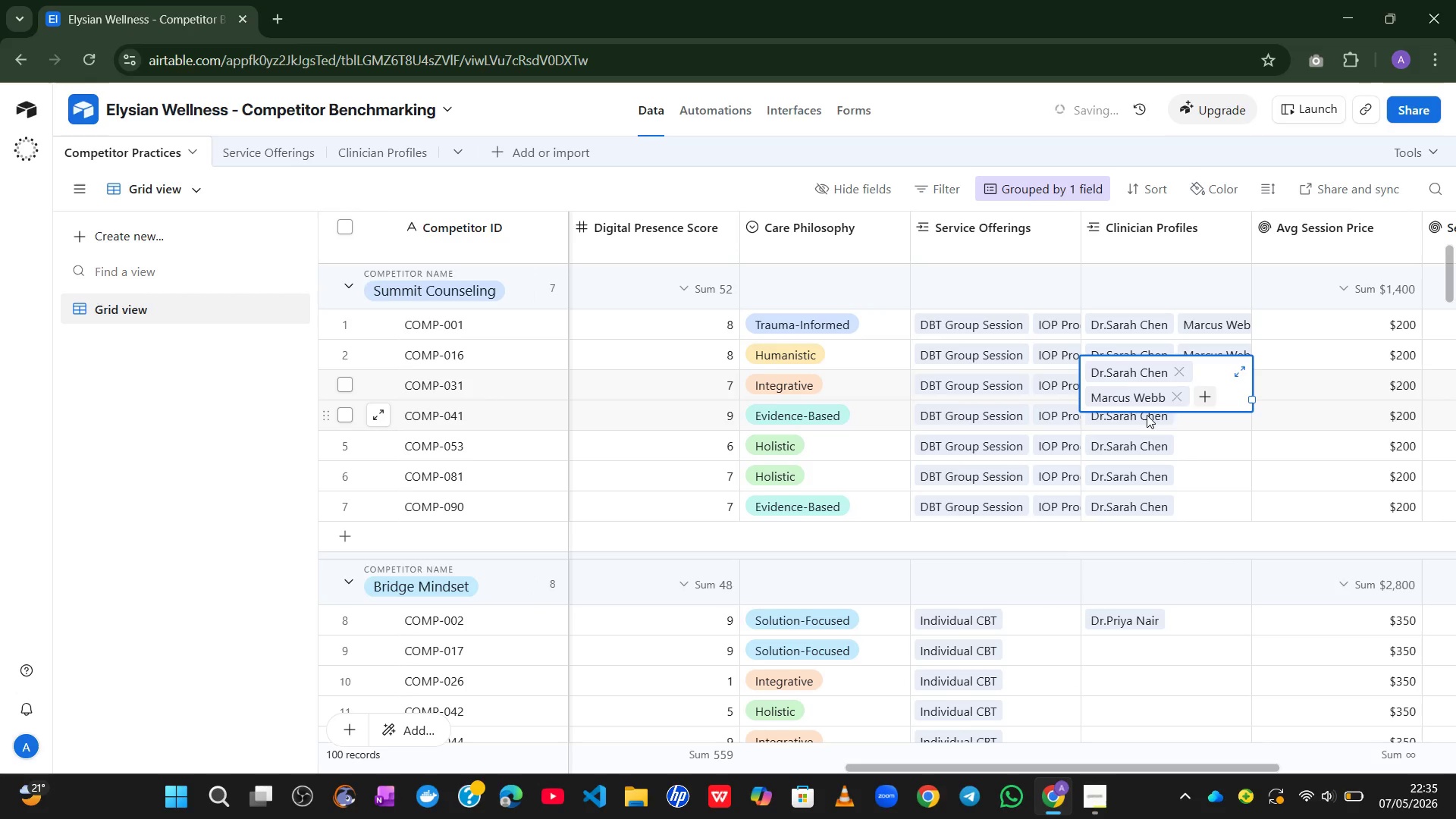 
left_click([1177, 416])
 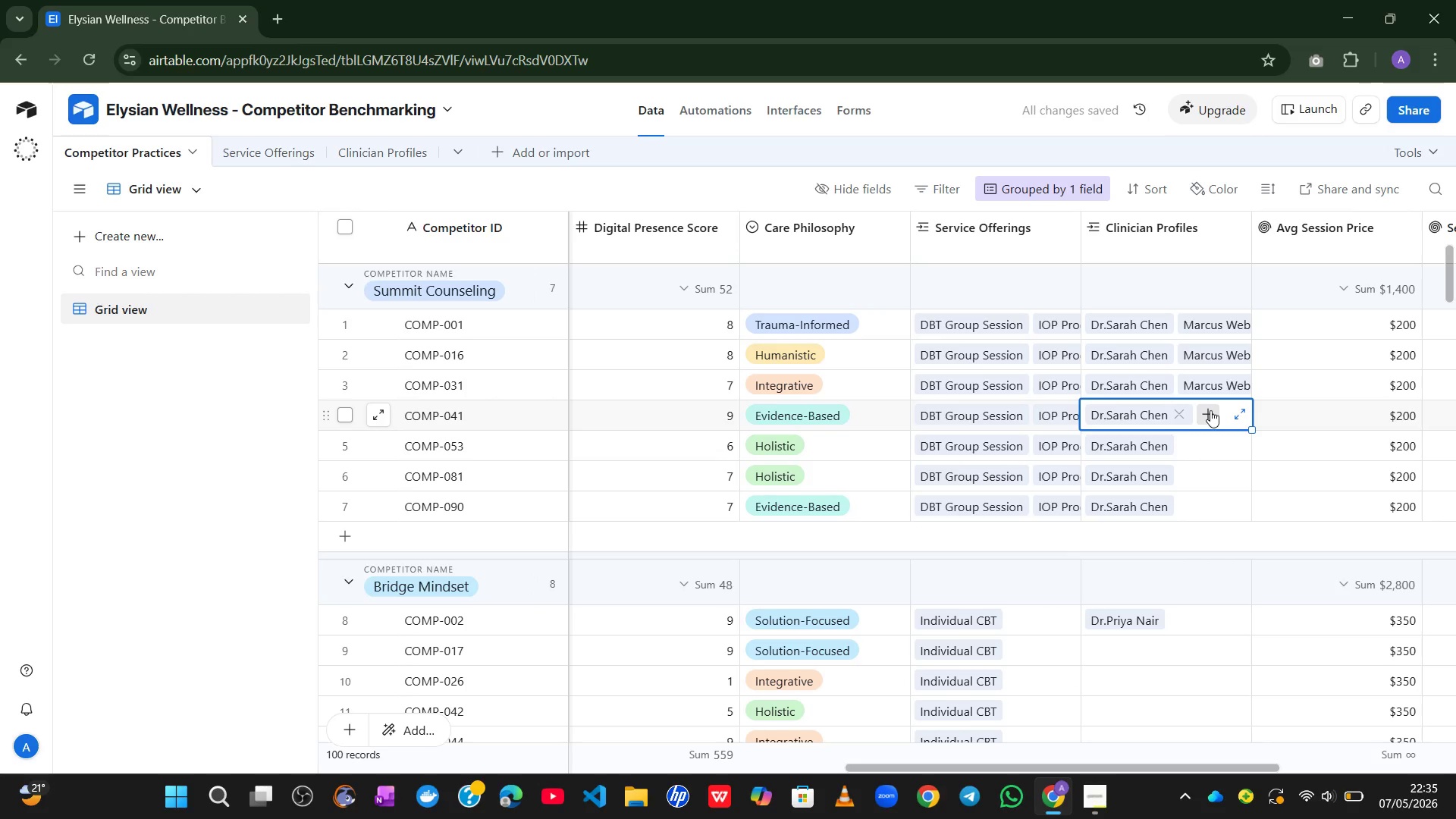 
left_click([1210, 410])
 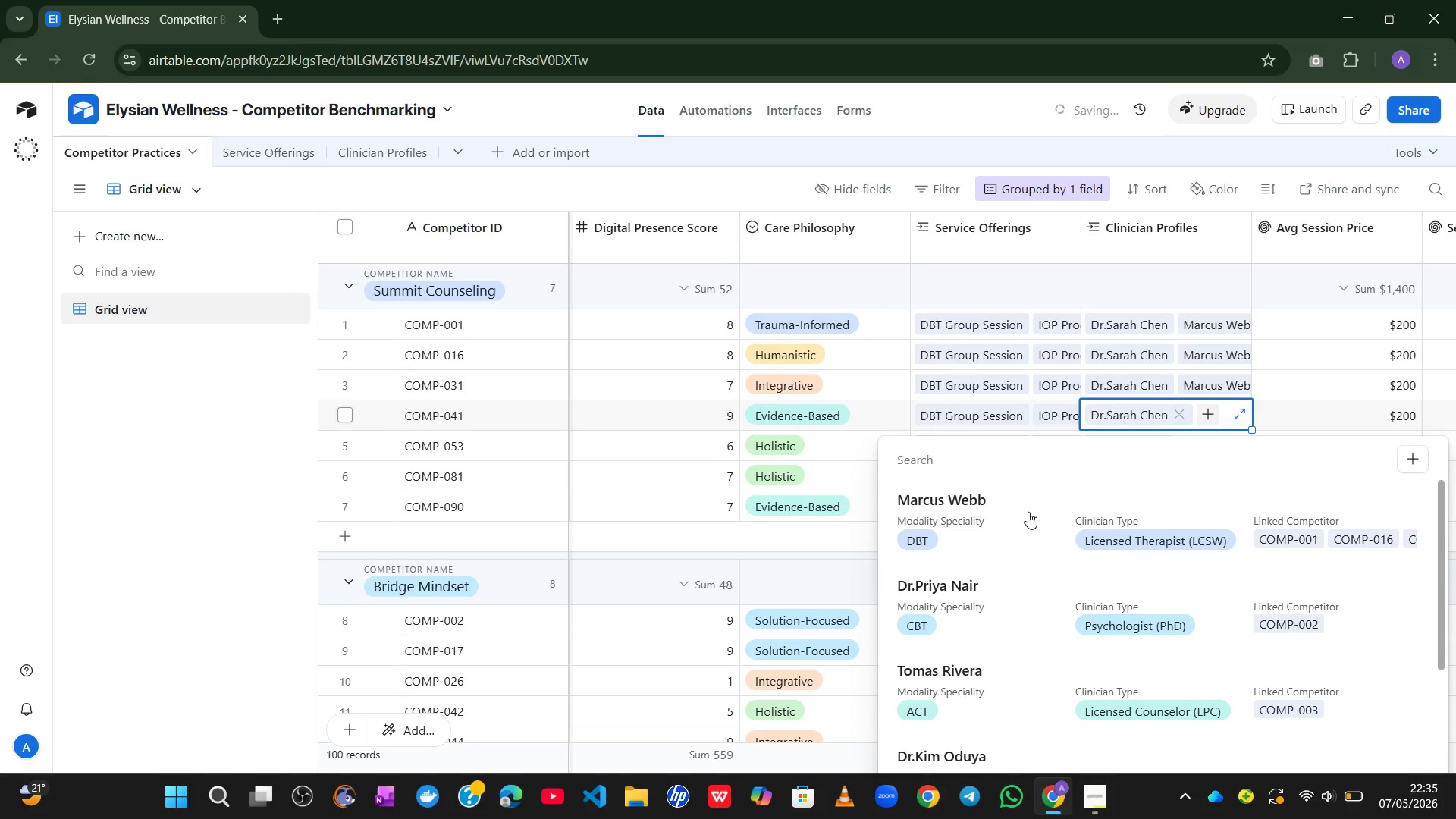 
left_click([1025, 523])
 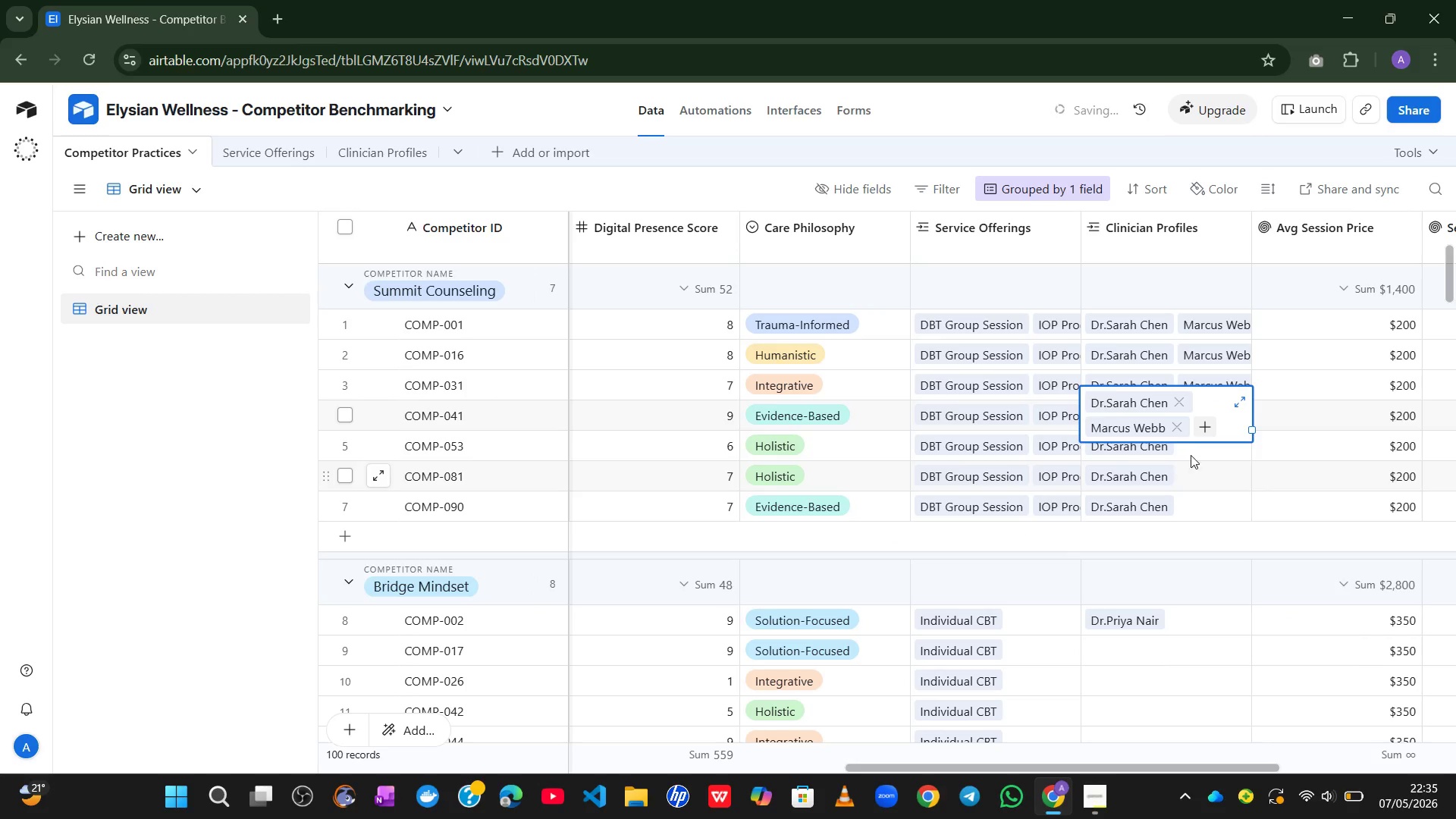 
left_click([1195, 451])
 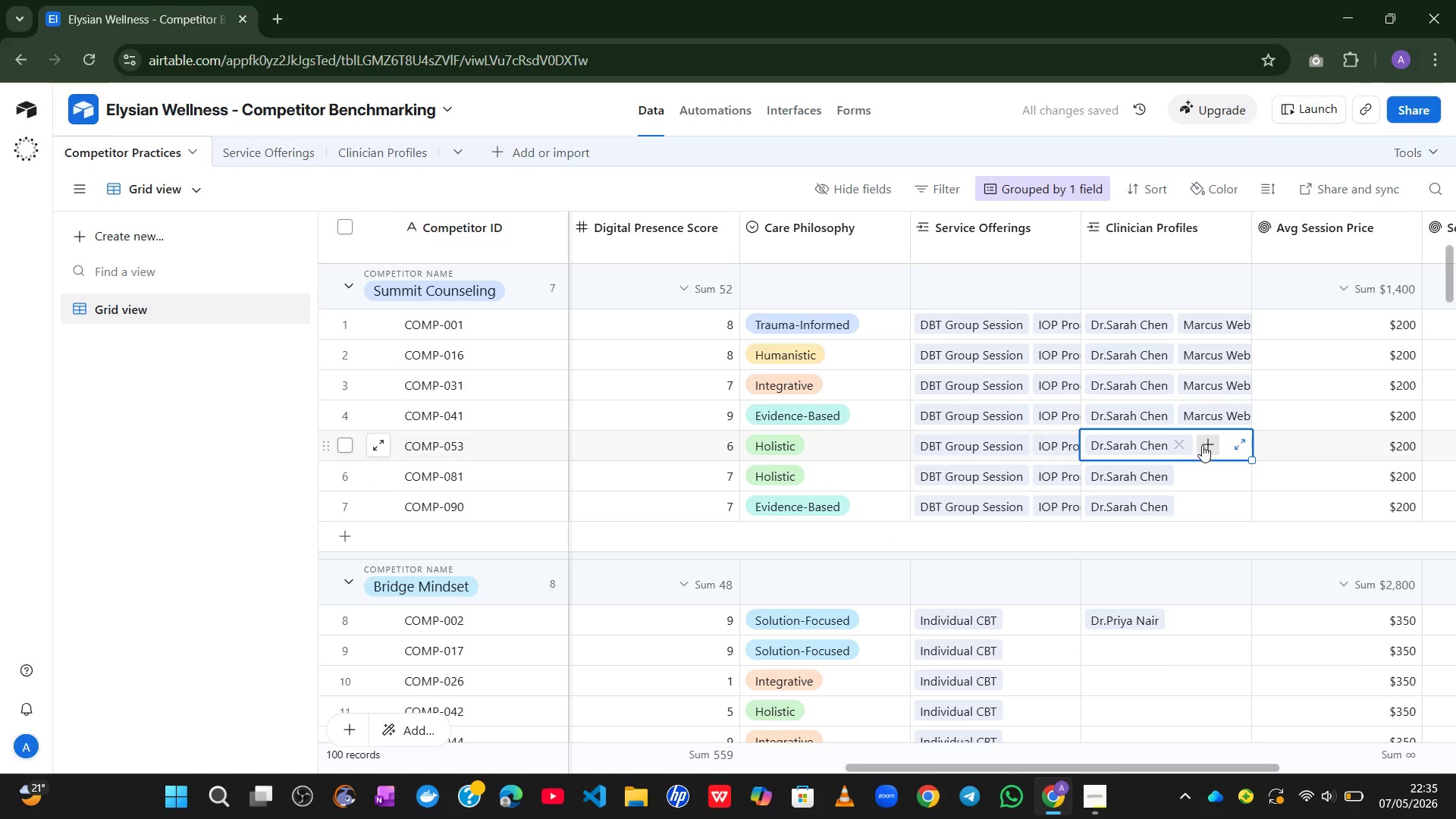 
left_click([1202, 445])
 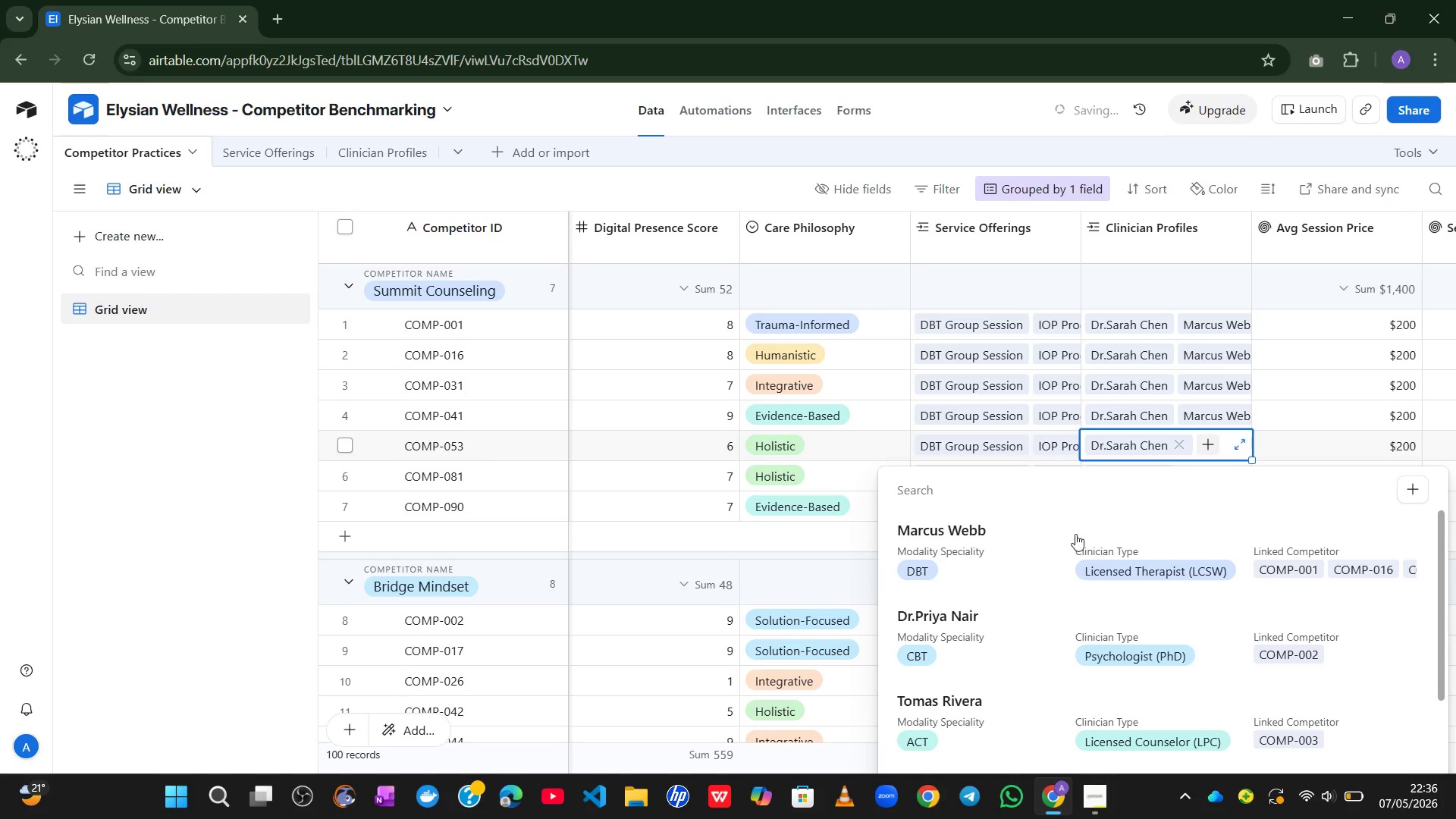 
left_click([1062, 562])
 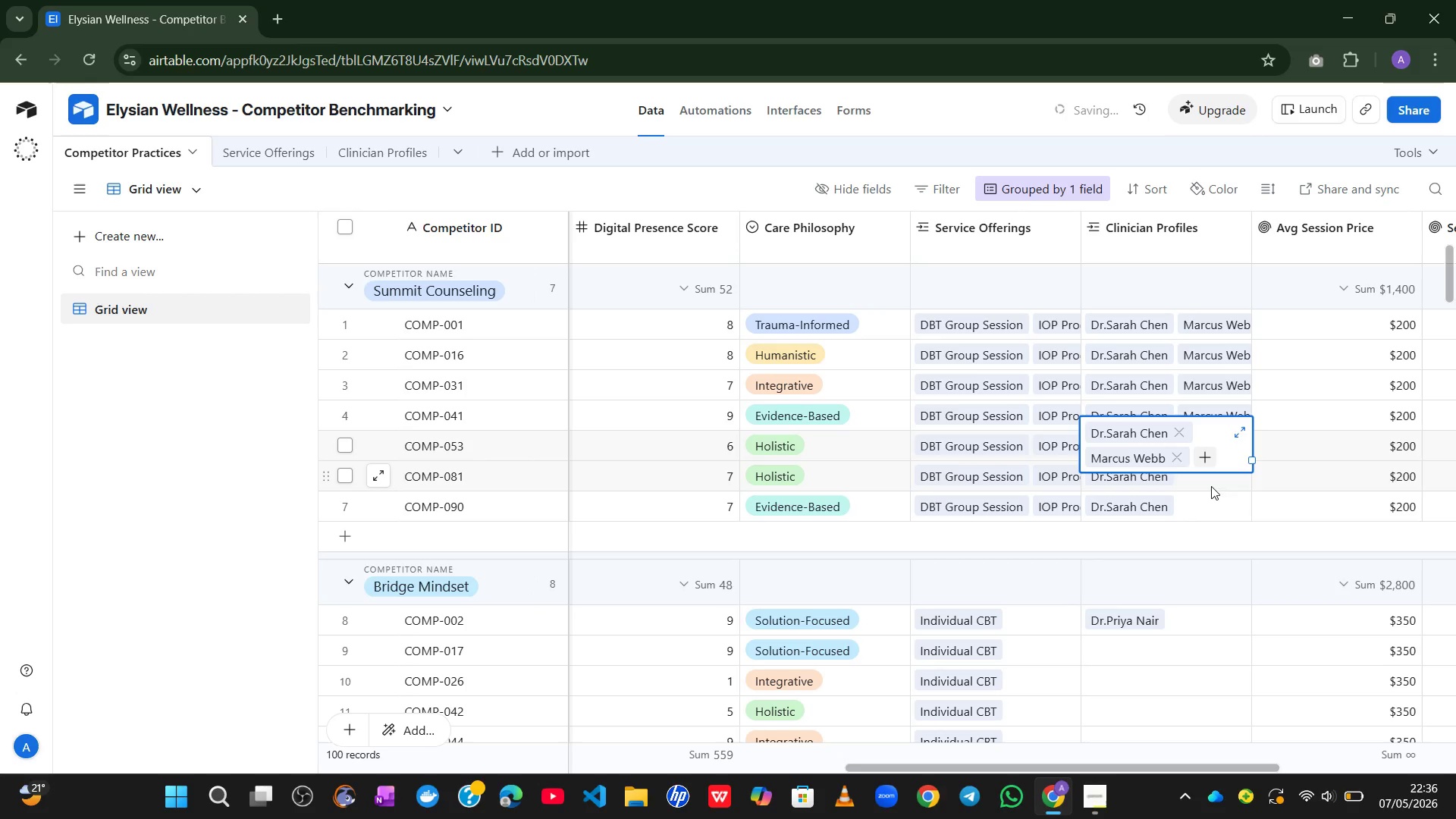 
left_click([1214, 479])
 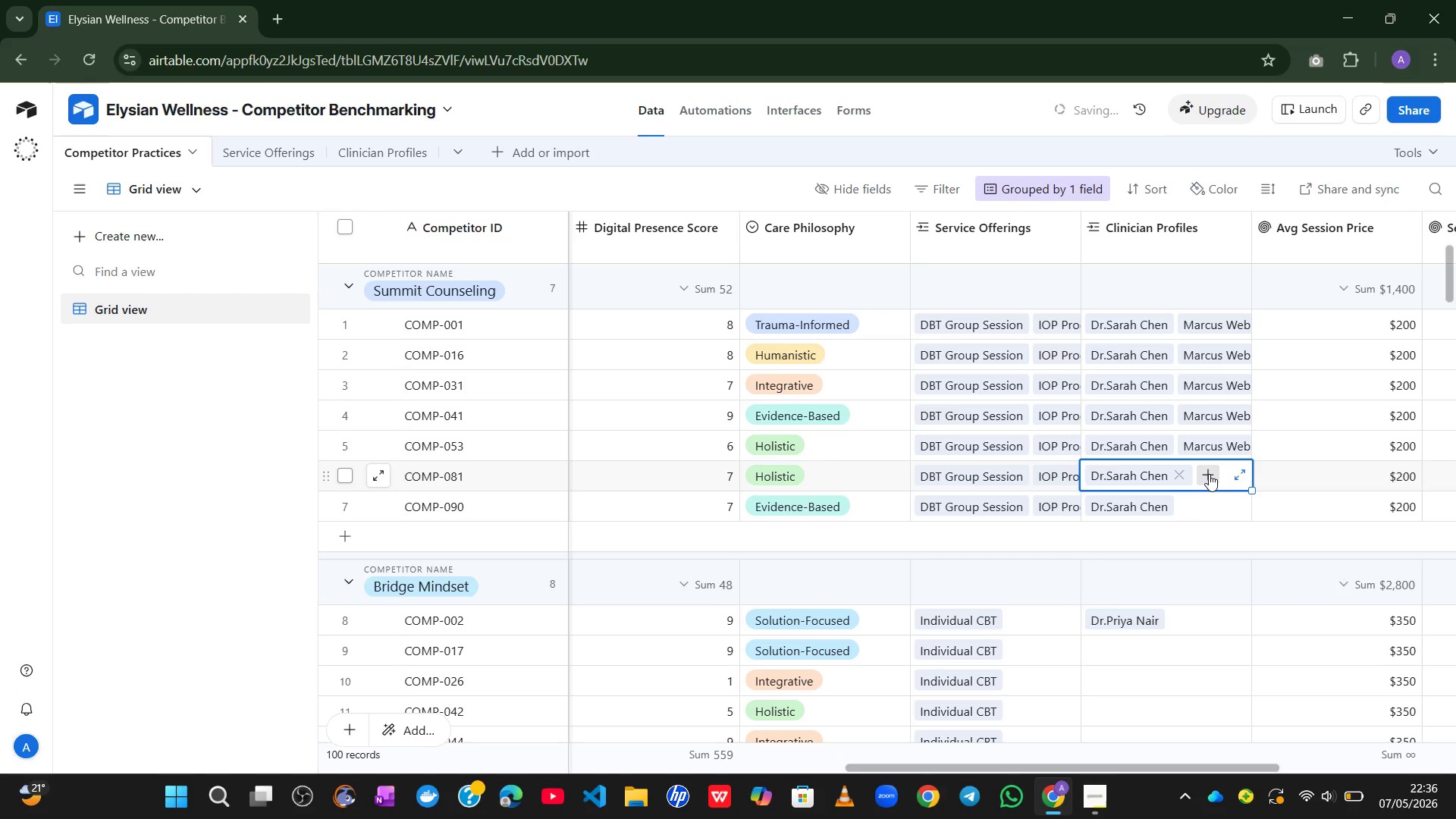 
left_click([1209, 474])
 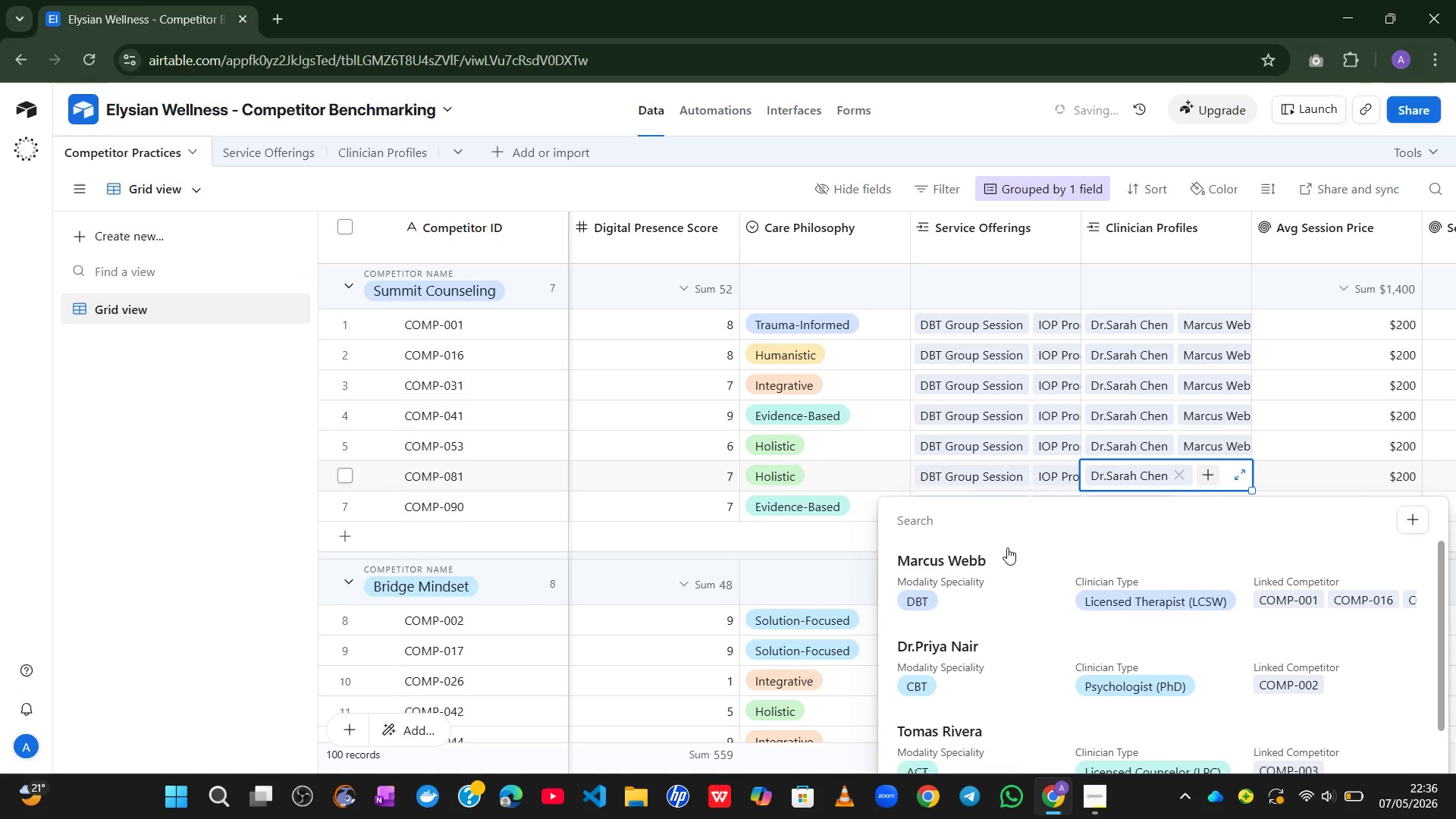 
left_click([981, 587])
 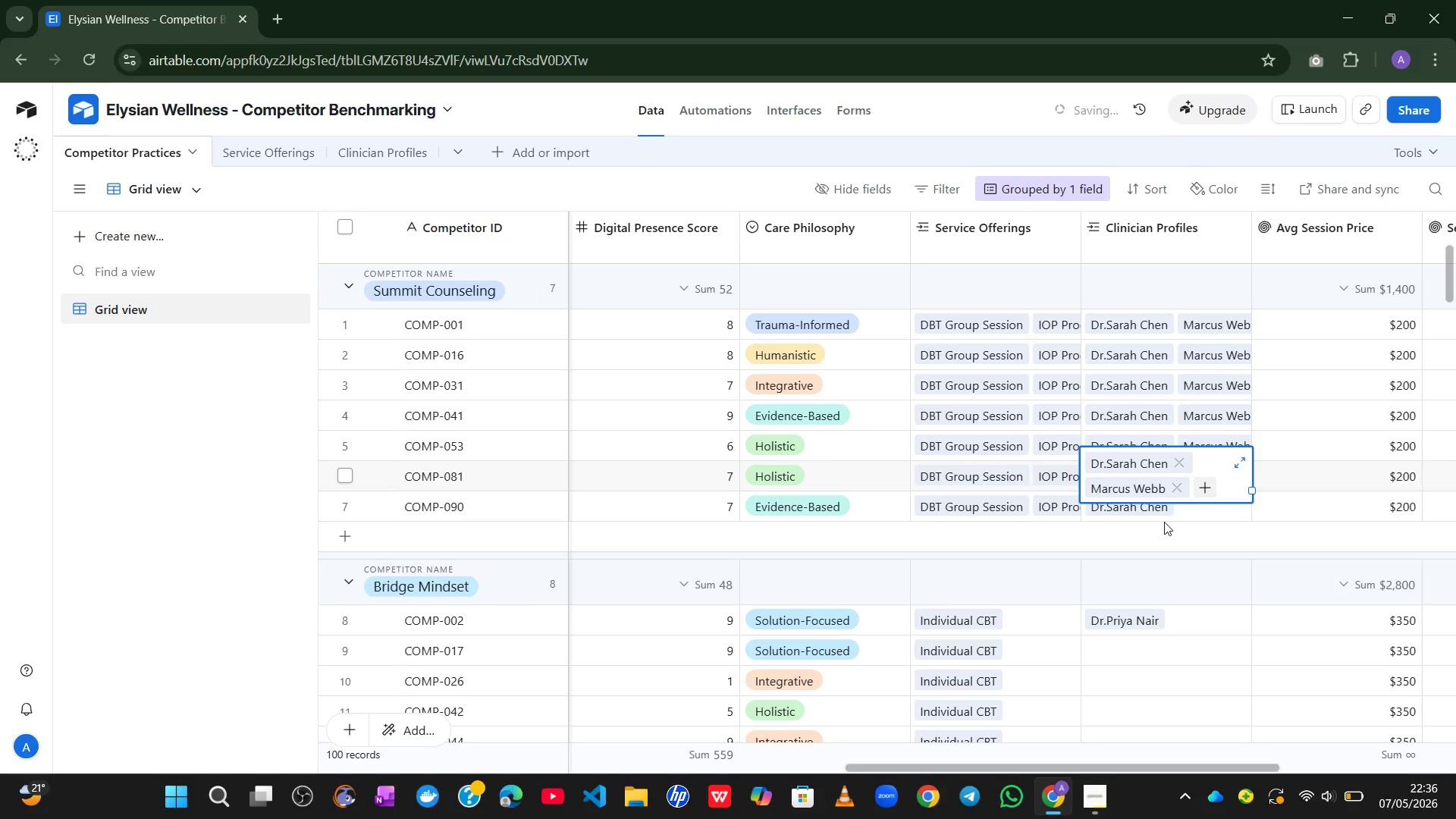 
left_click([1195, 517])
 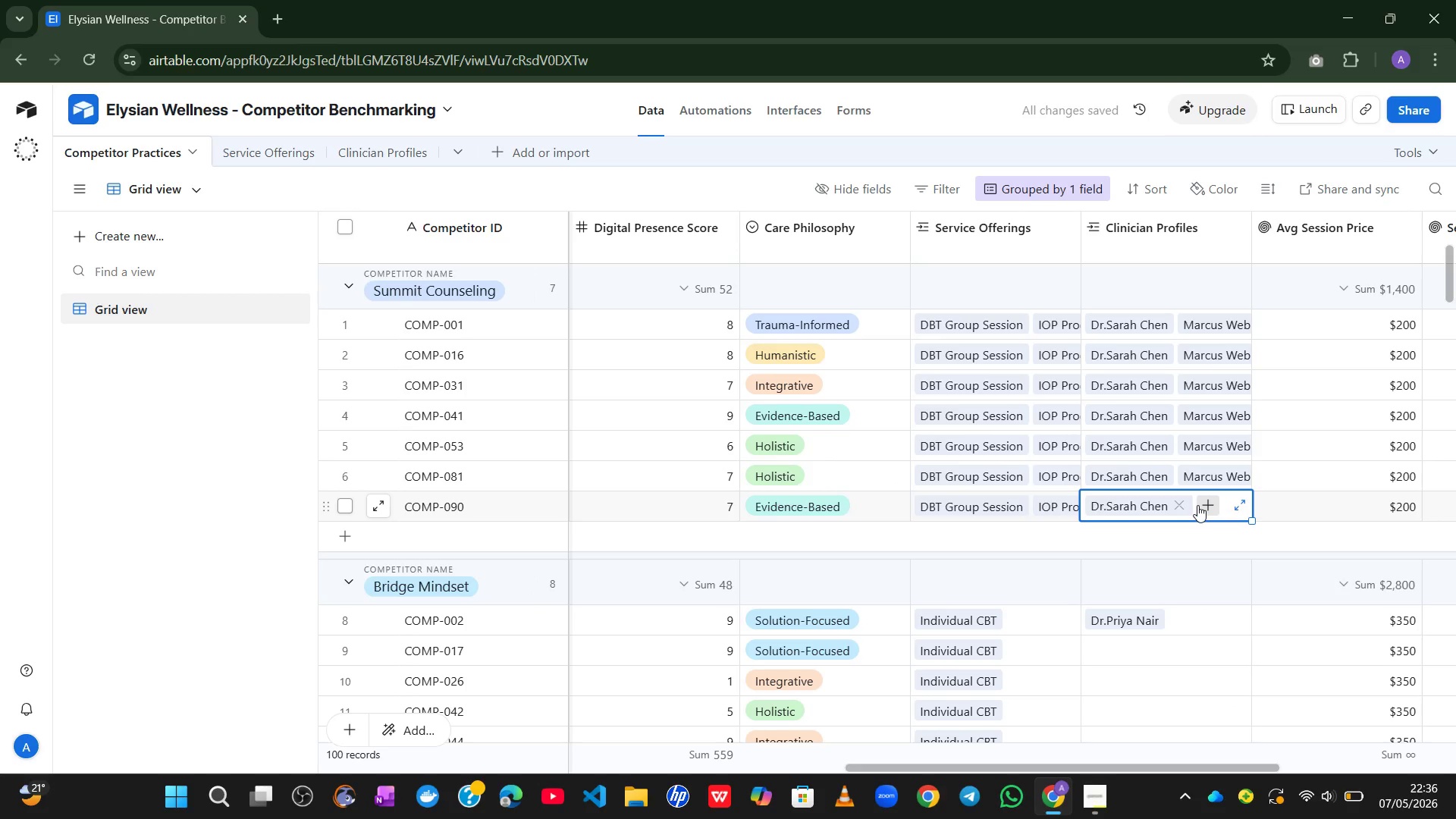 
left_click([1197, 505])
 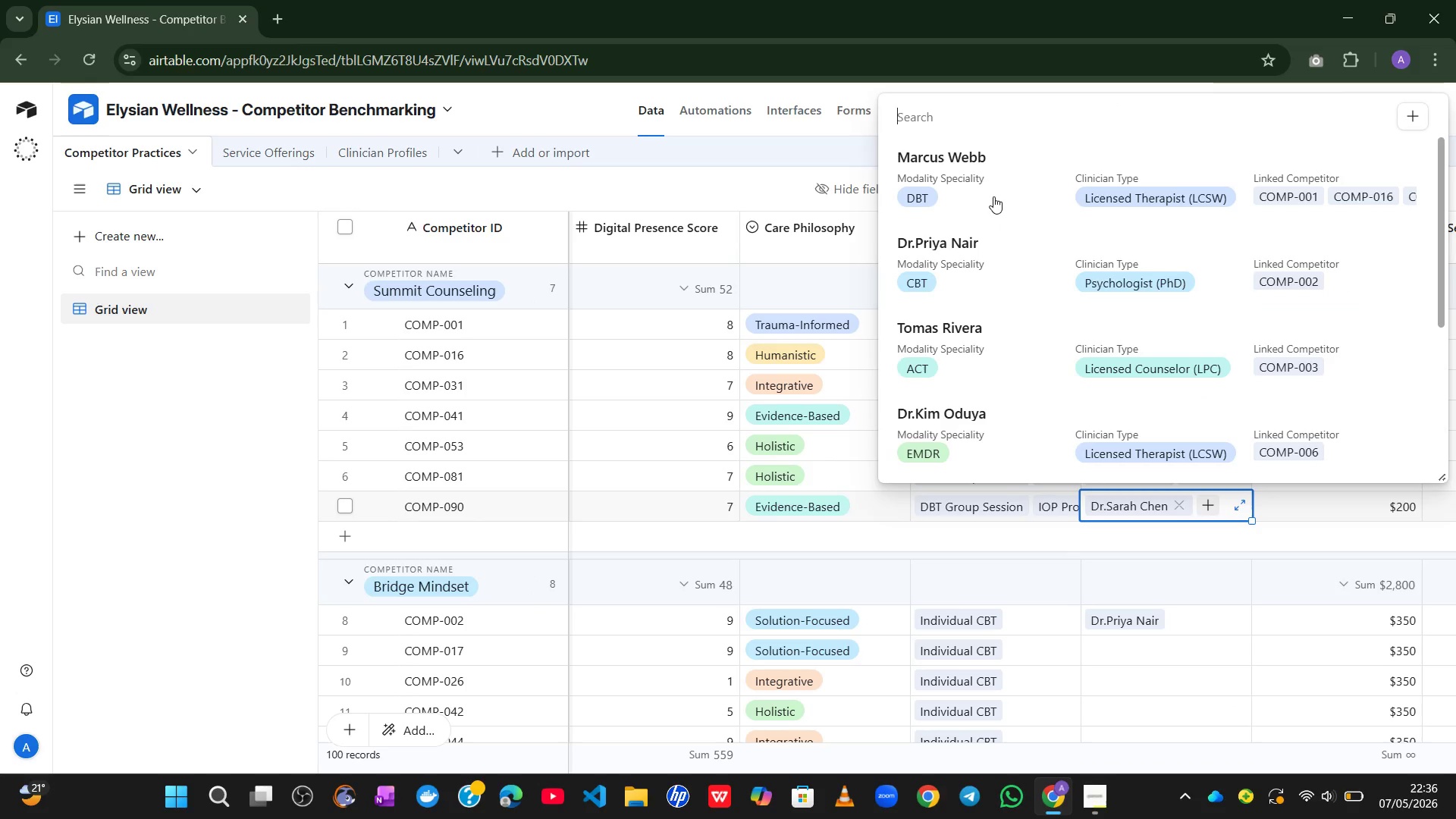 
left_click([989, 174])
 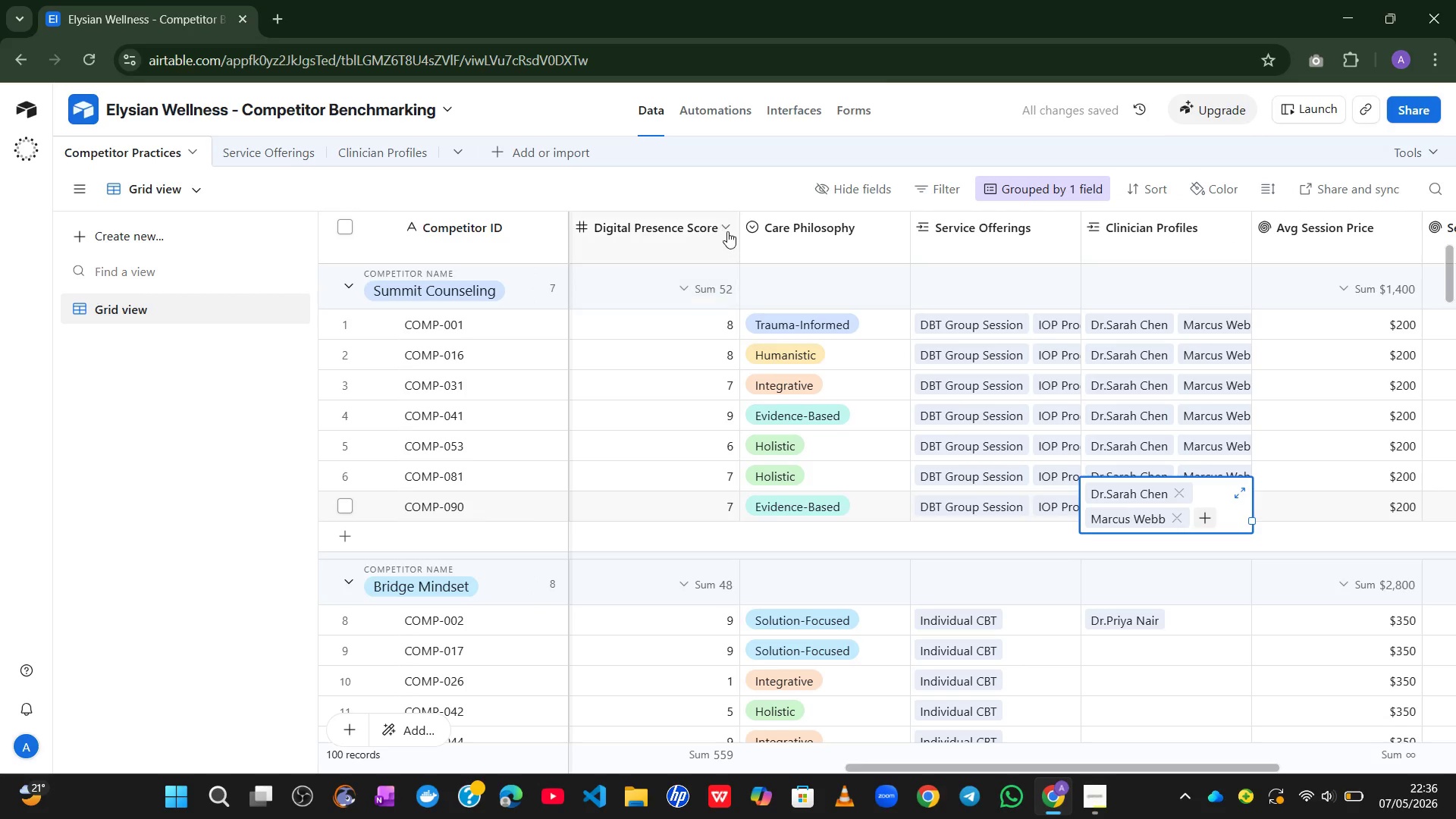 
left_click([710, 209])
 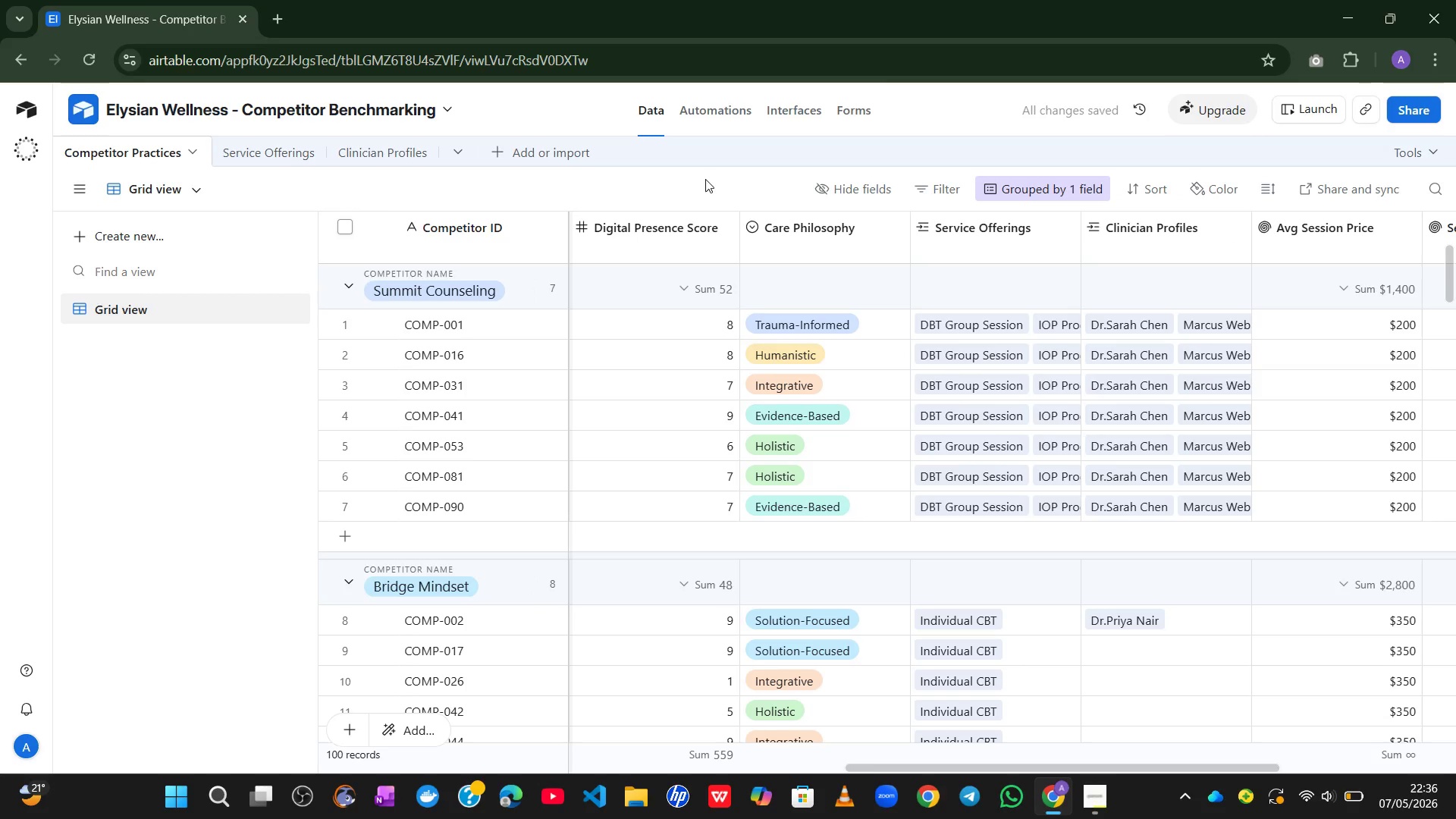 
left_click([705, 179])
 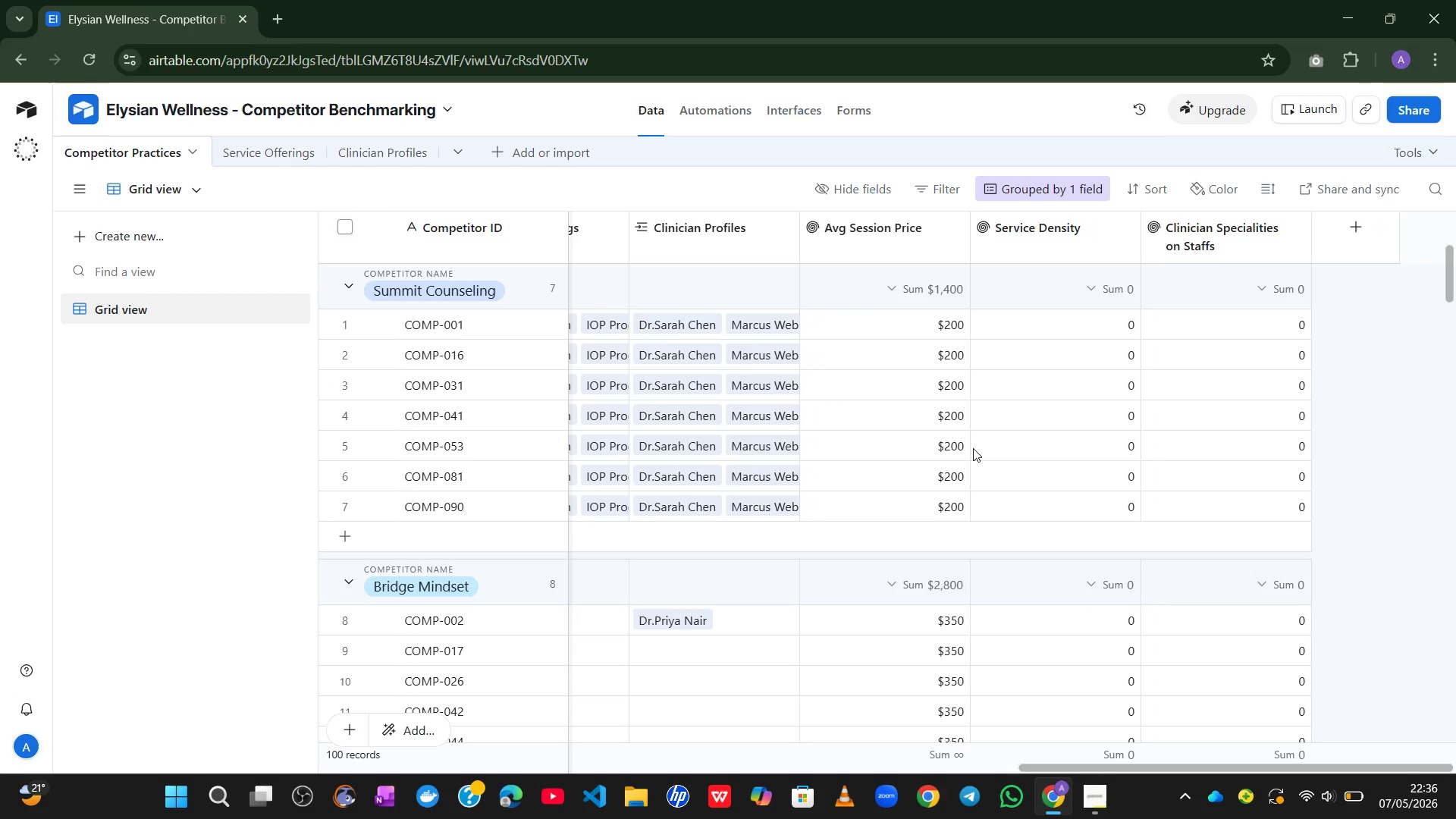 
wait(6.5)
 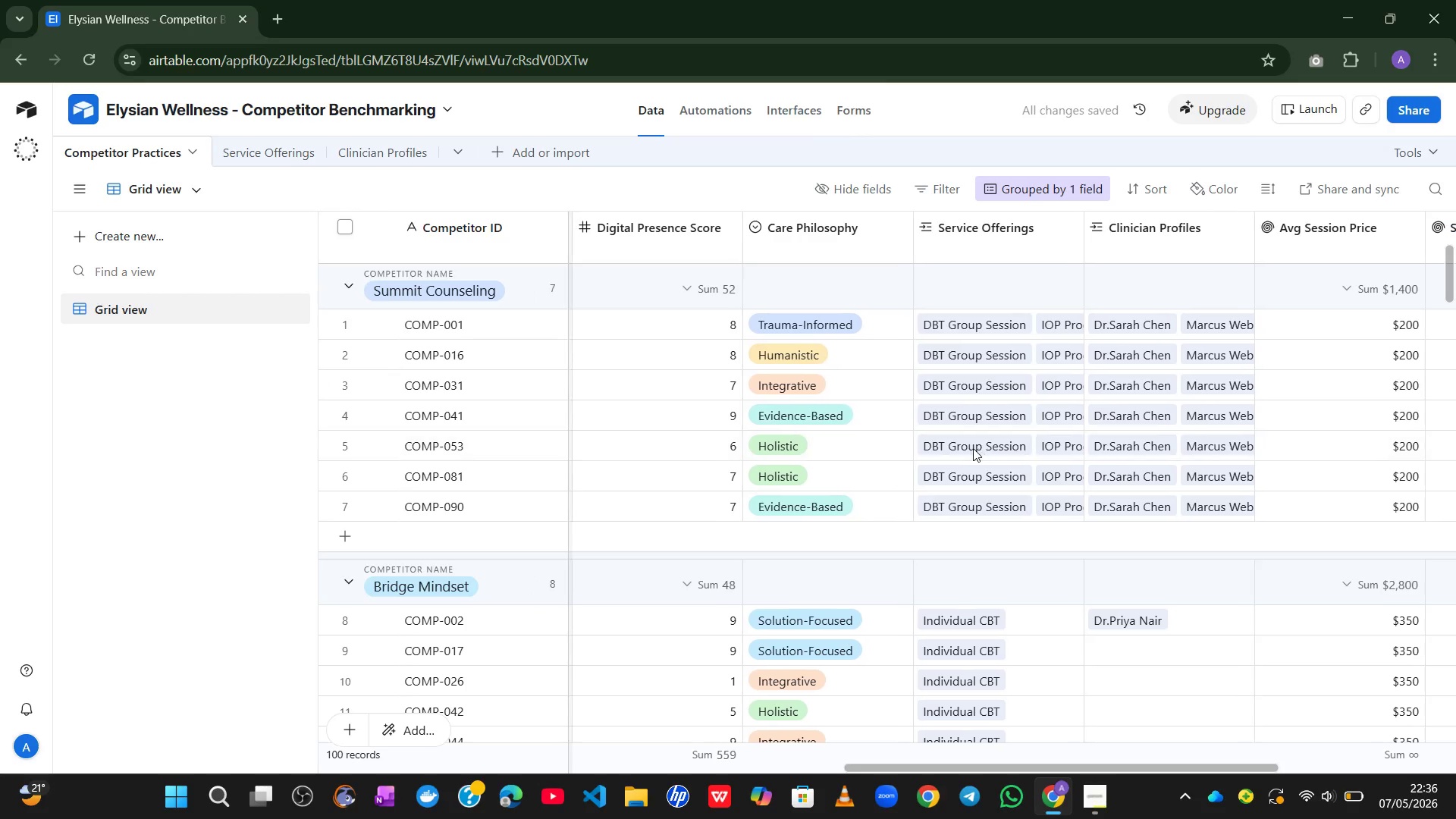 
key(Control+ControlLeft)
 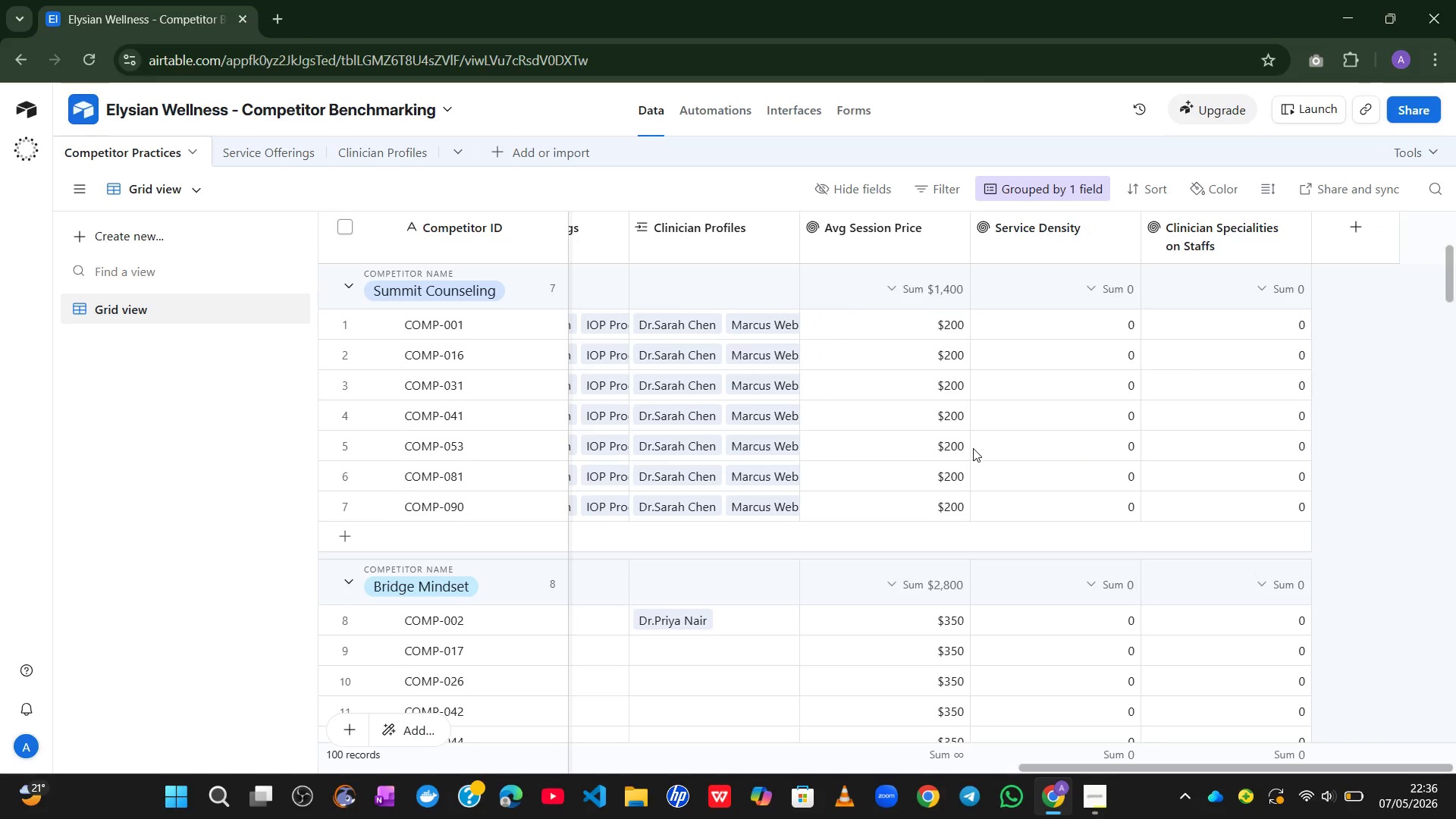 
key(Shift+ShiftLeft)
 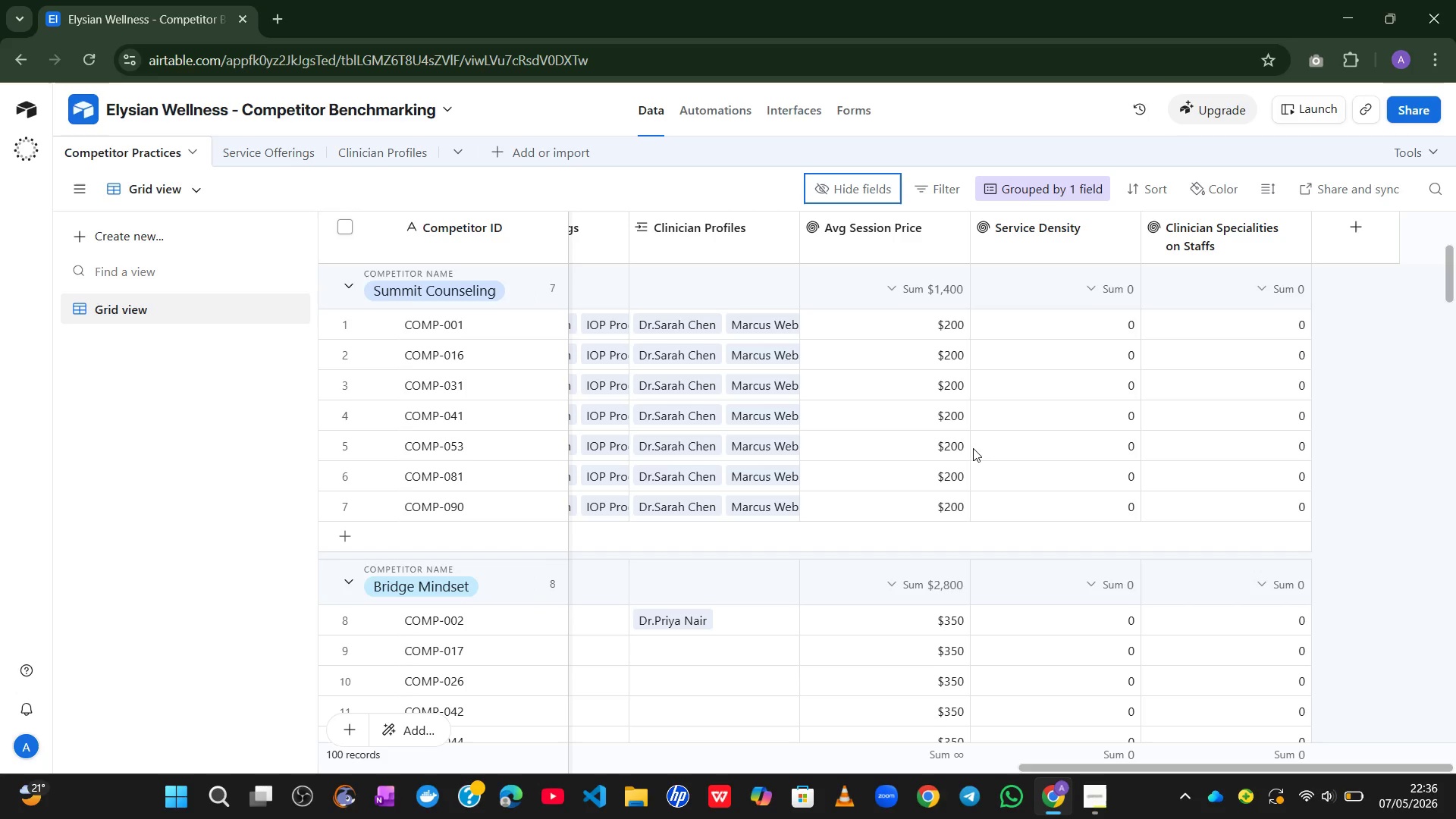 
key(CapsLock)
 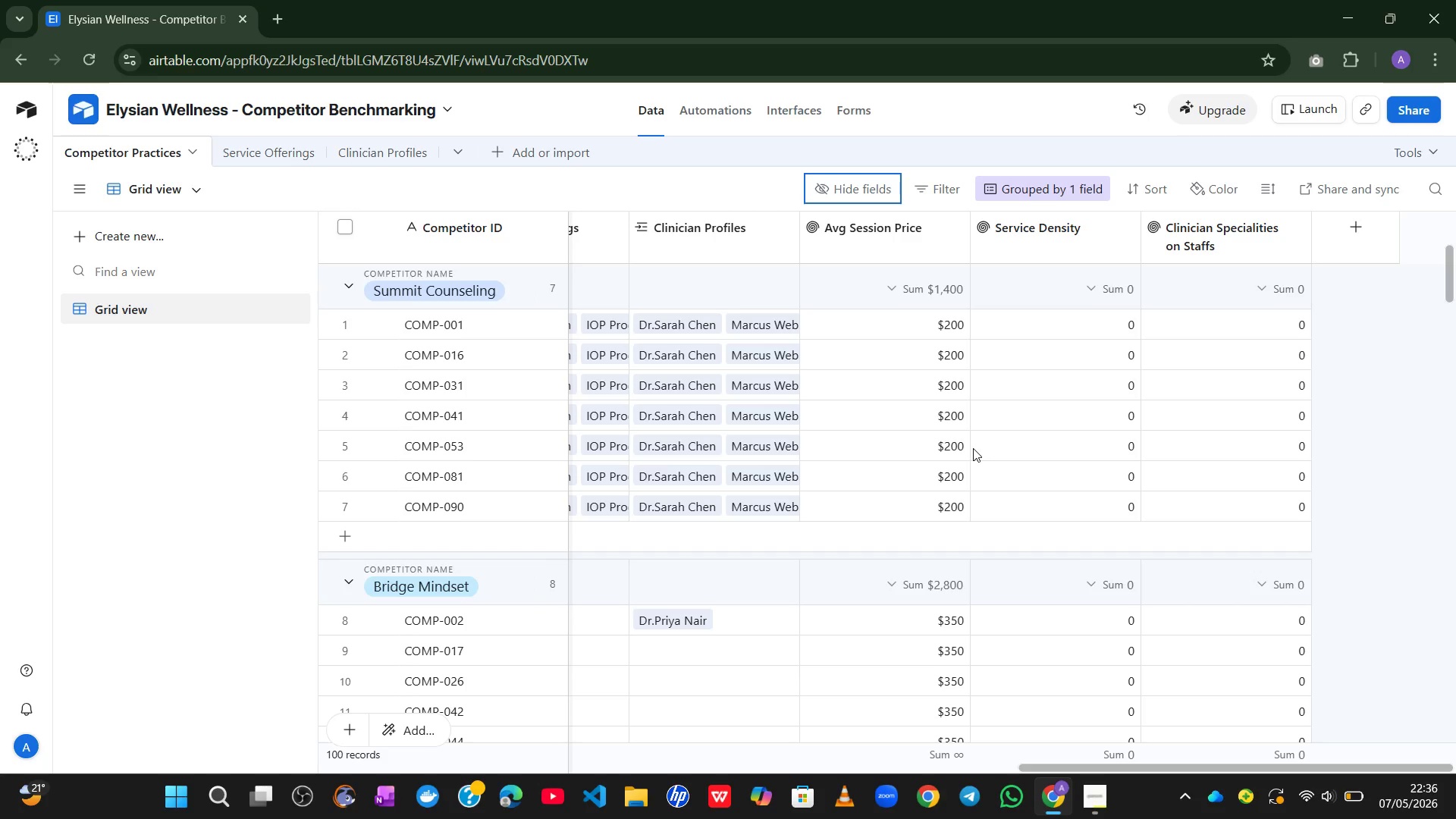 
hold_key(key=Tab, duration=0.41)
 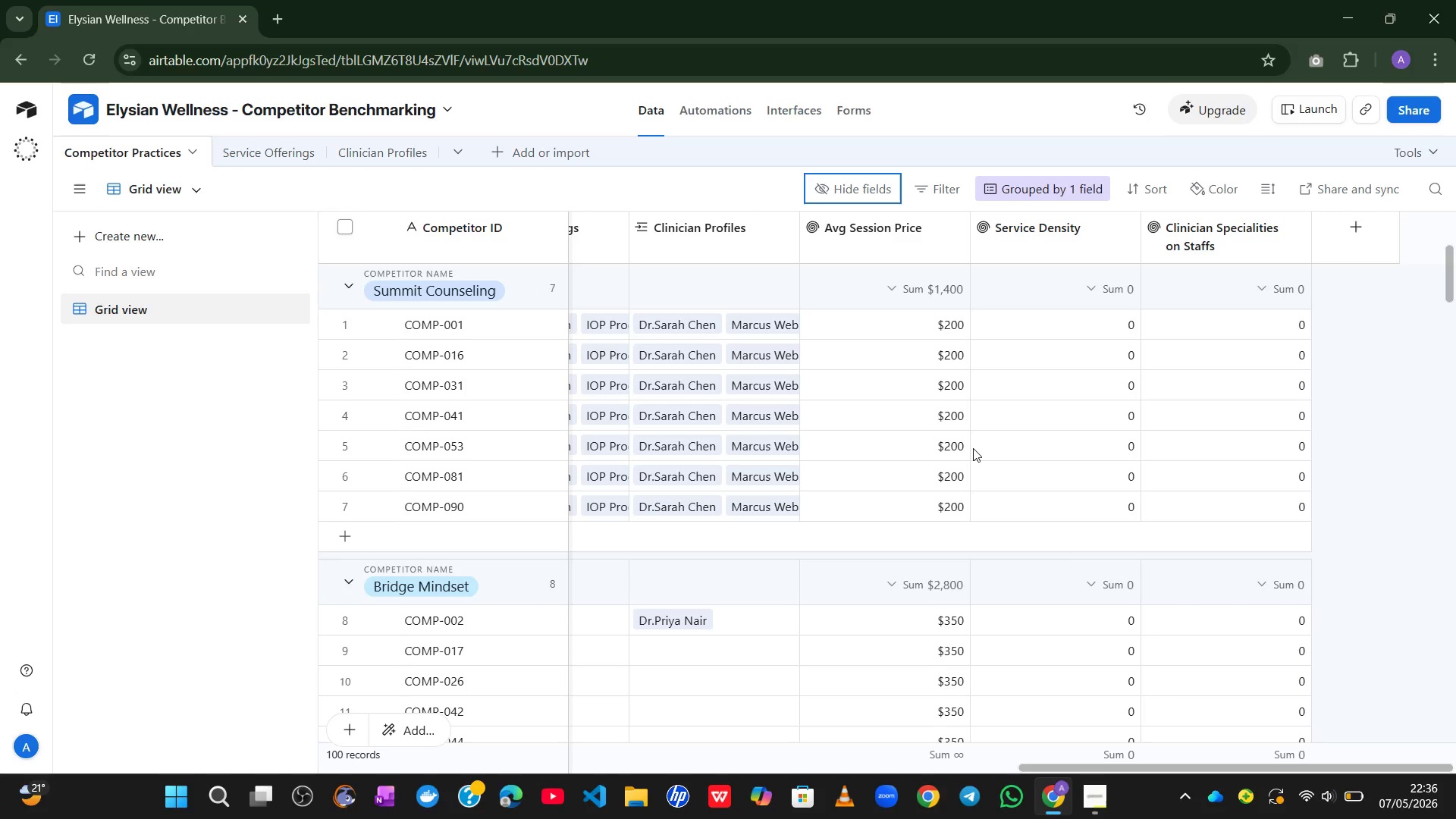 
key(CapsLock)
 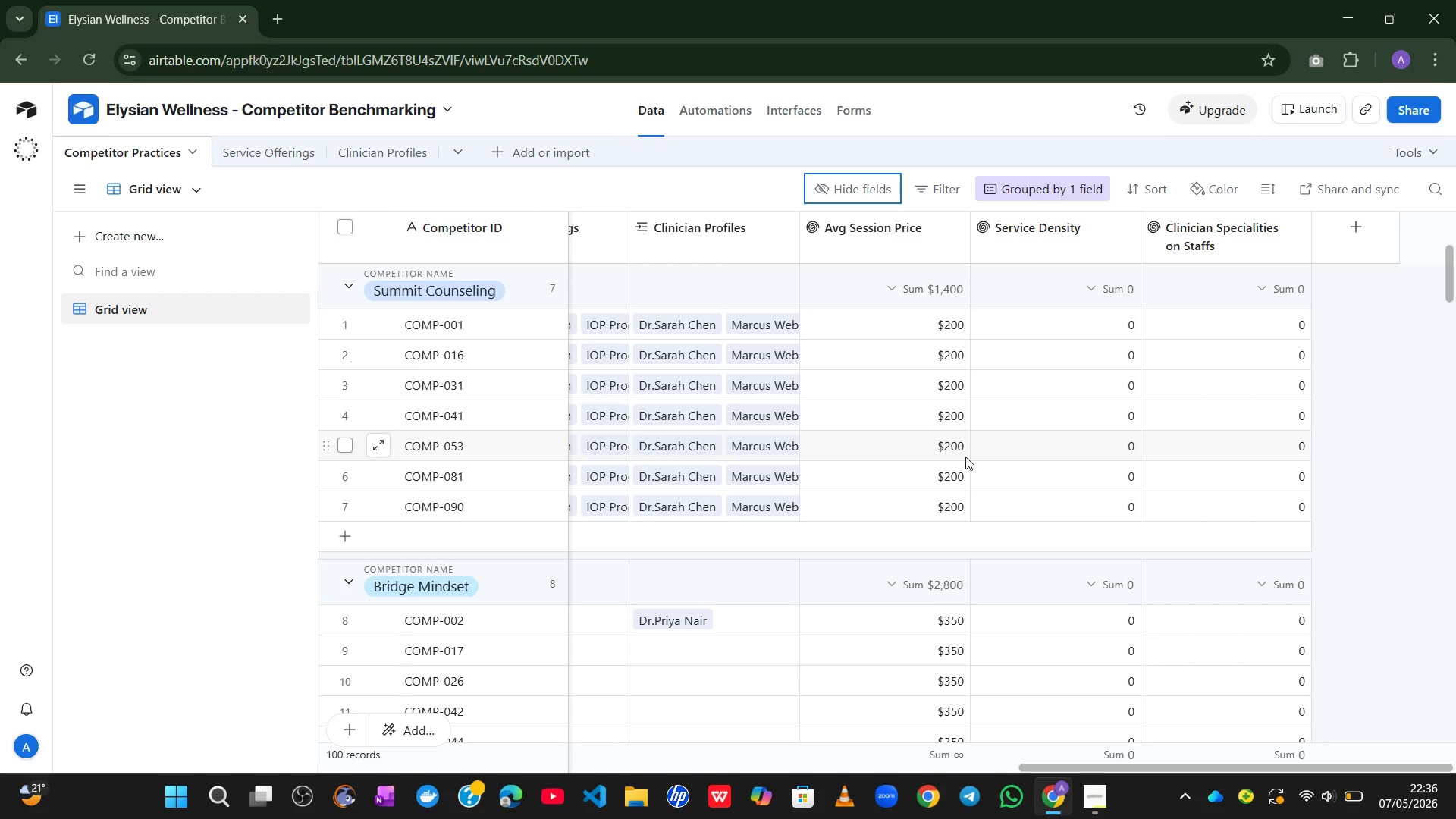 
wait(42.59)
 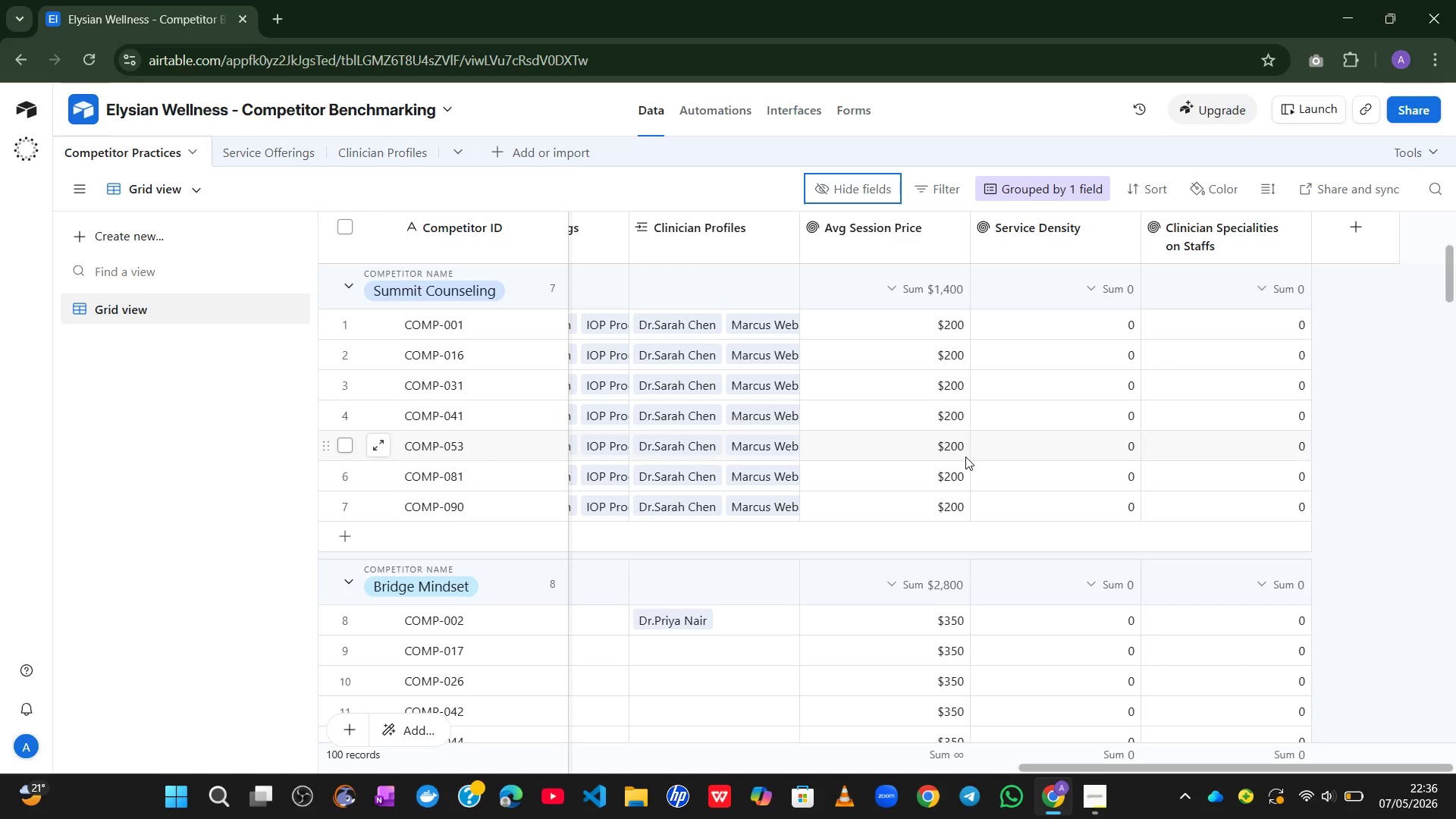 
left_click([1084, 745])